 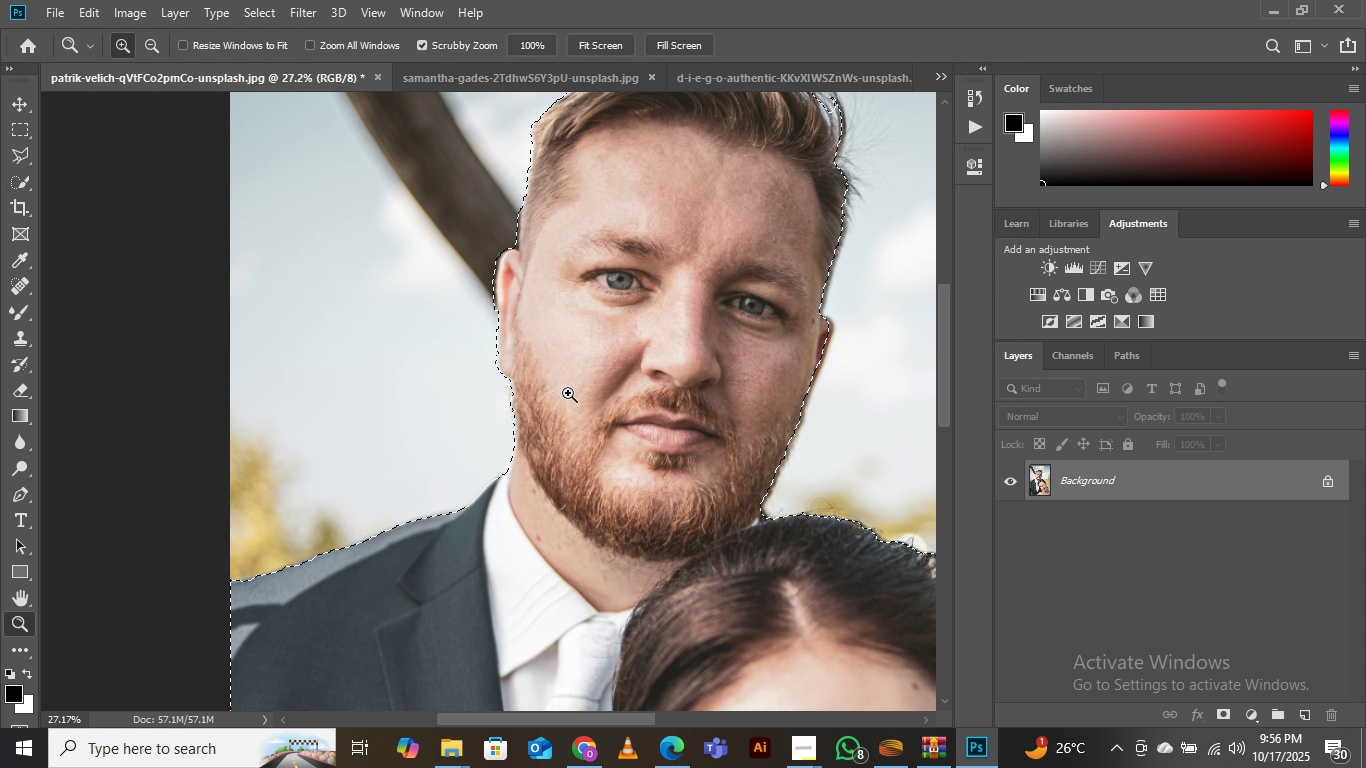 
left_click([588, 383])
 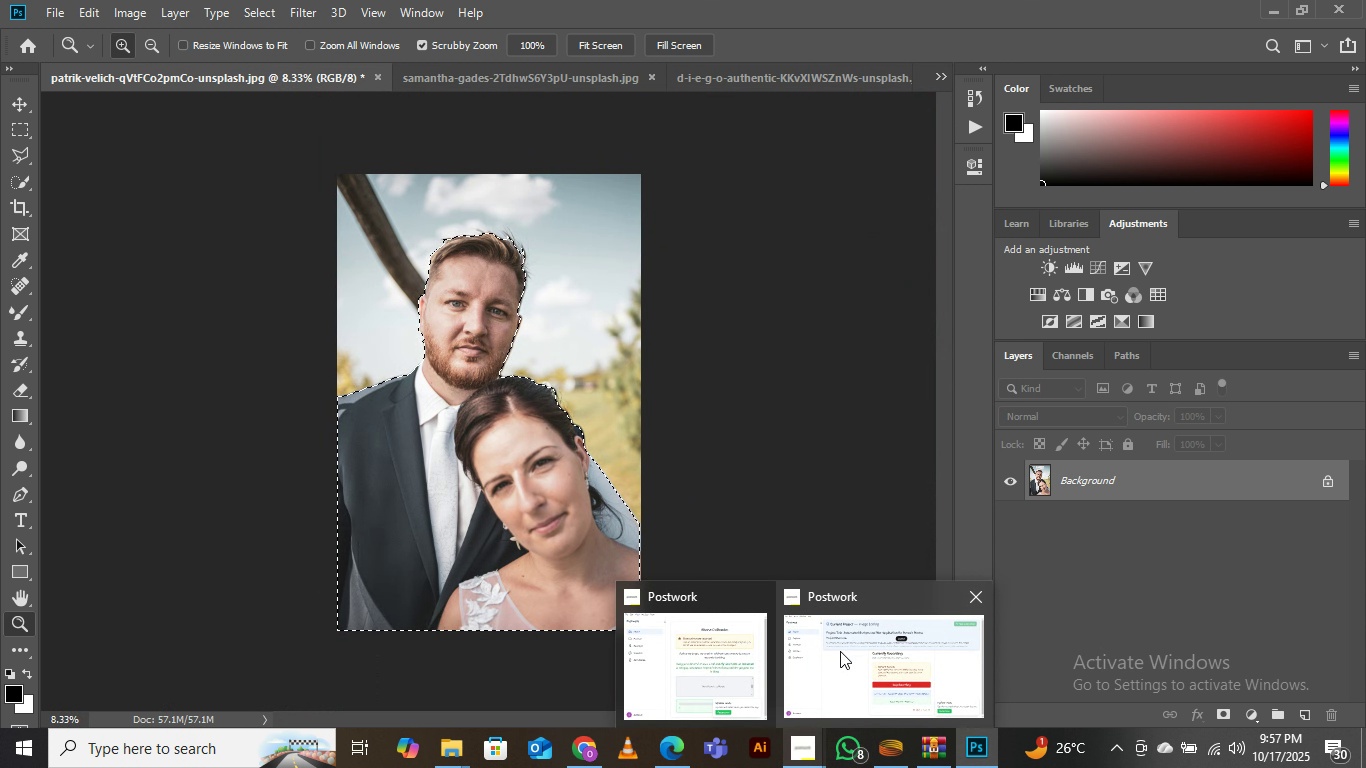 
left_click([839, 652])
 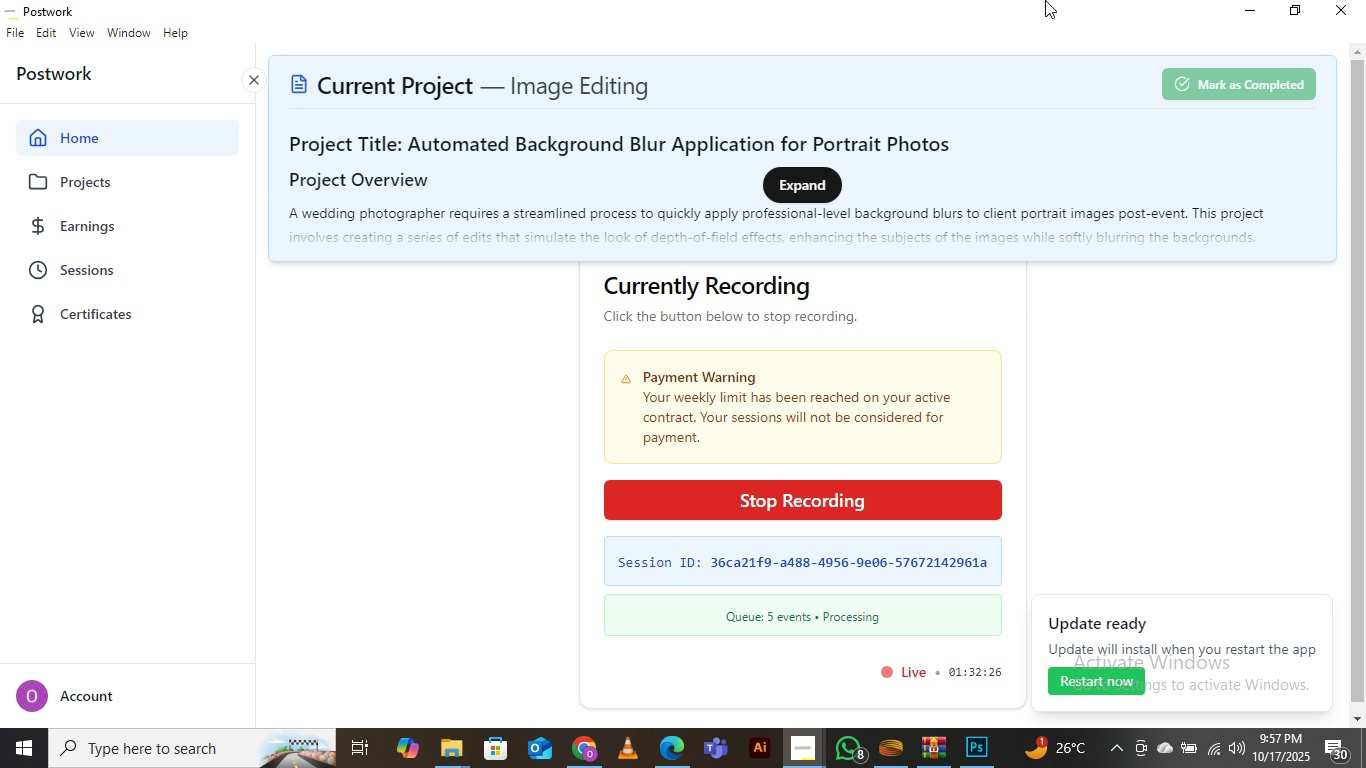 
wait(5.77)
 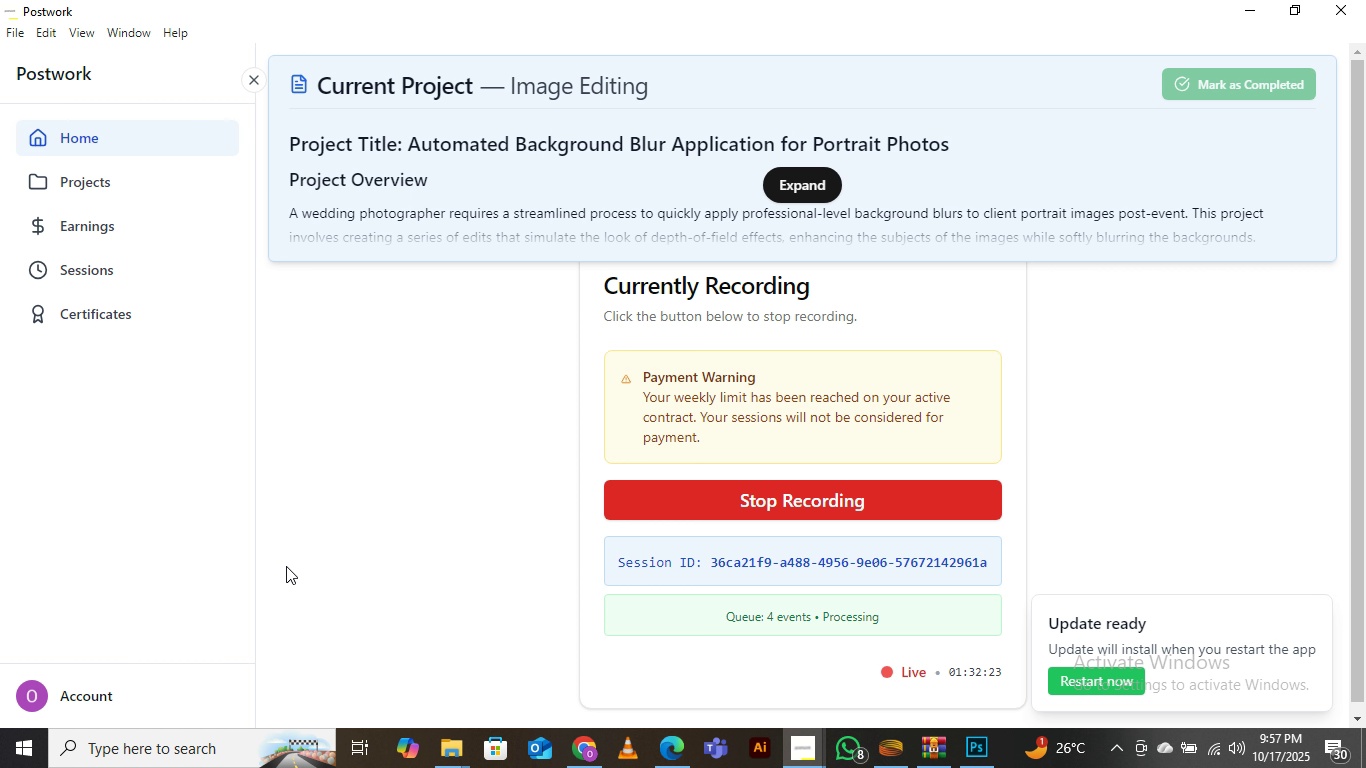 
left_click([1236, 6])
 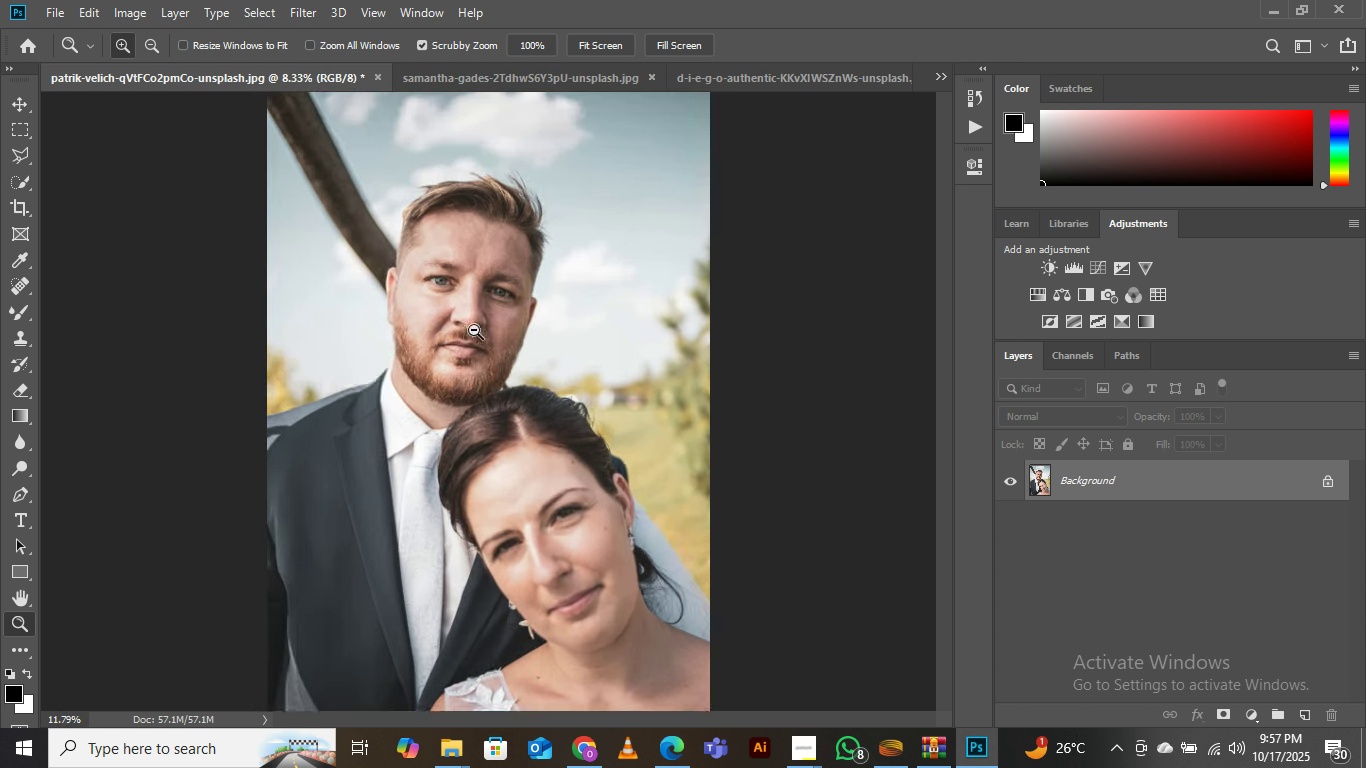 
wait(22.34)
 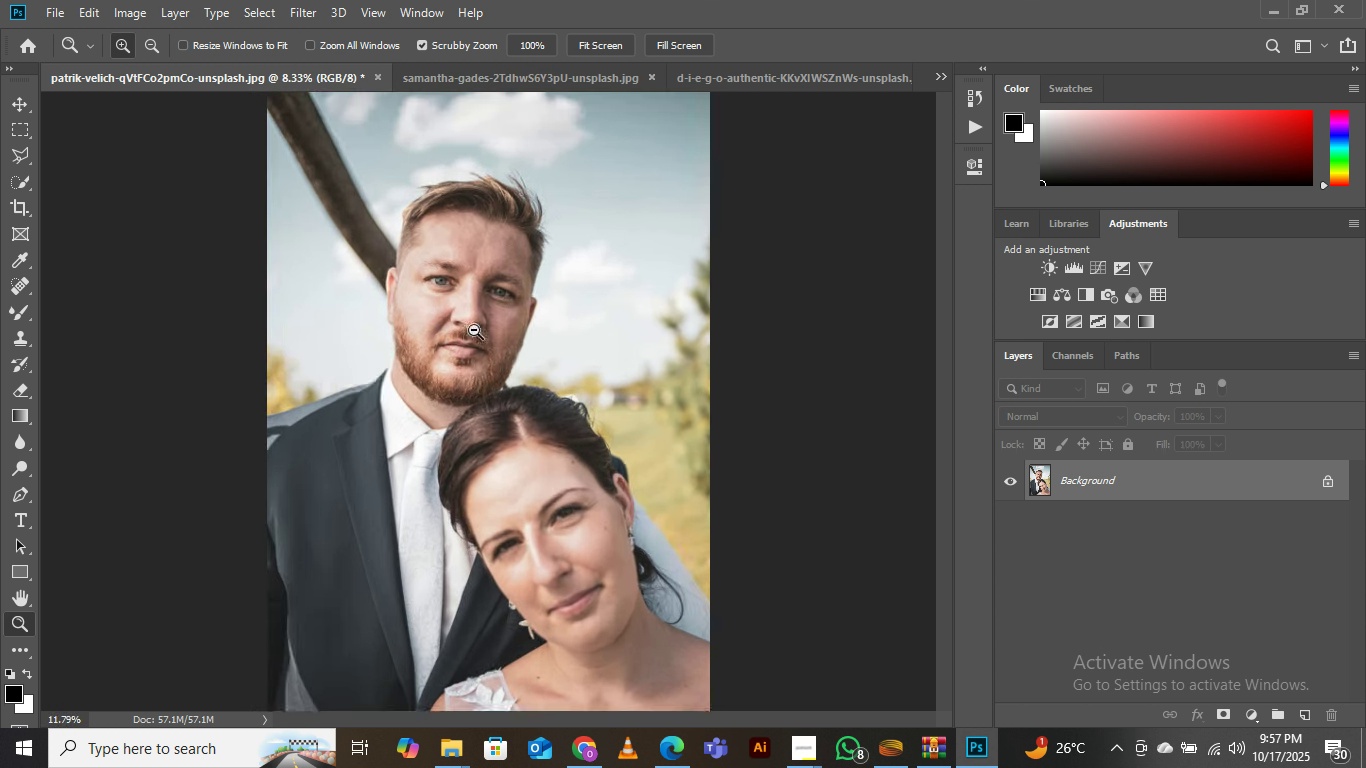 
left_click([940, 75])
 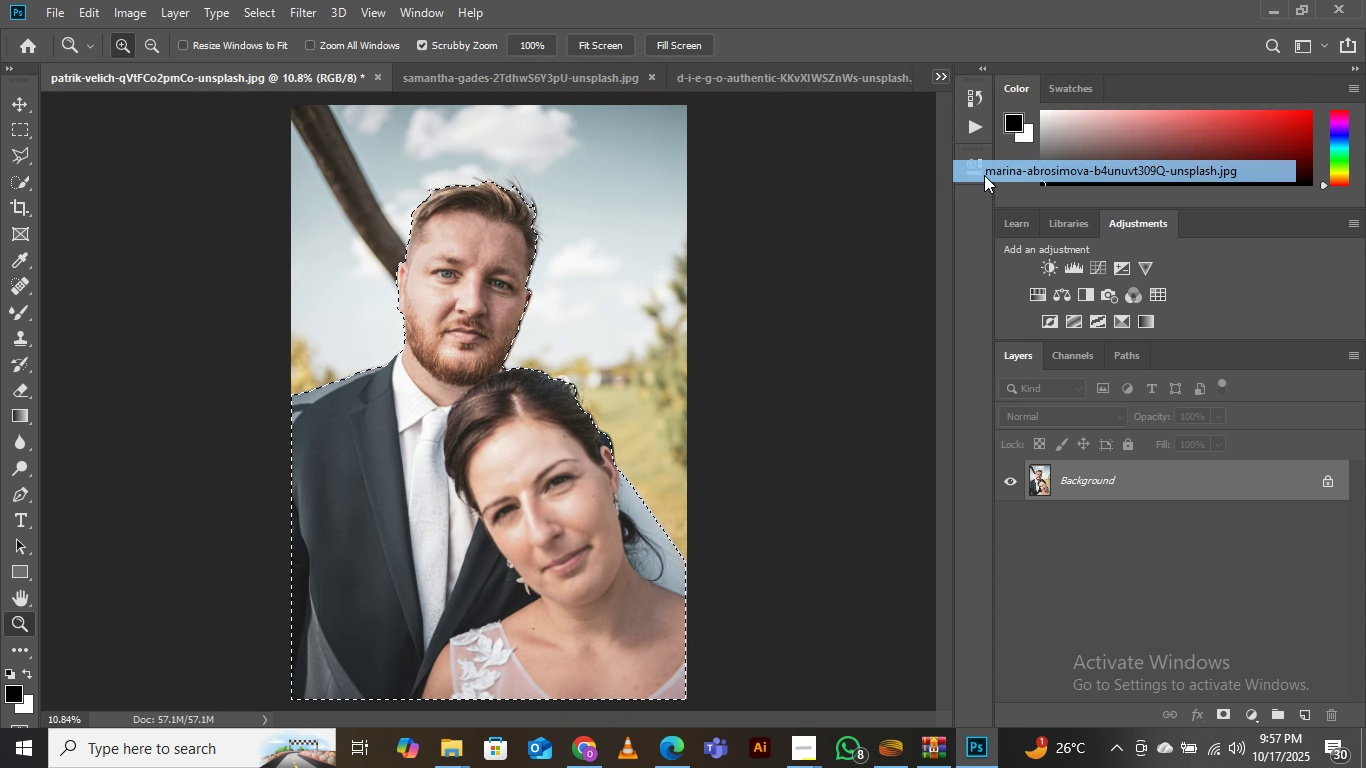 
left_click([984, 175])
 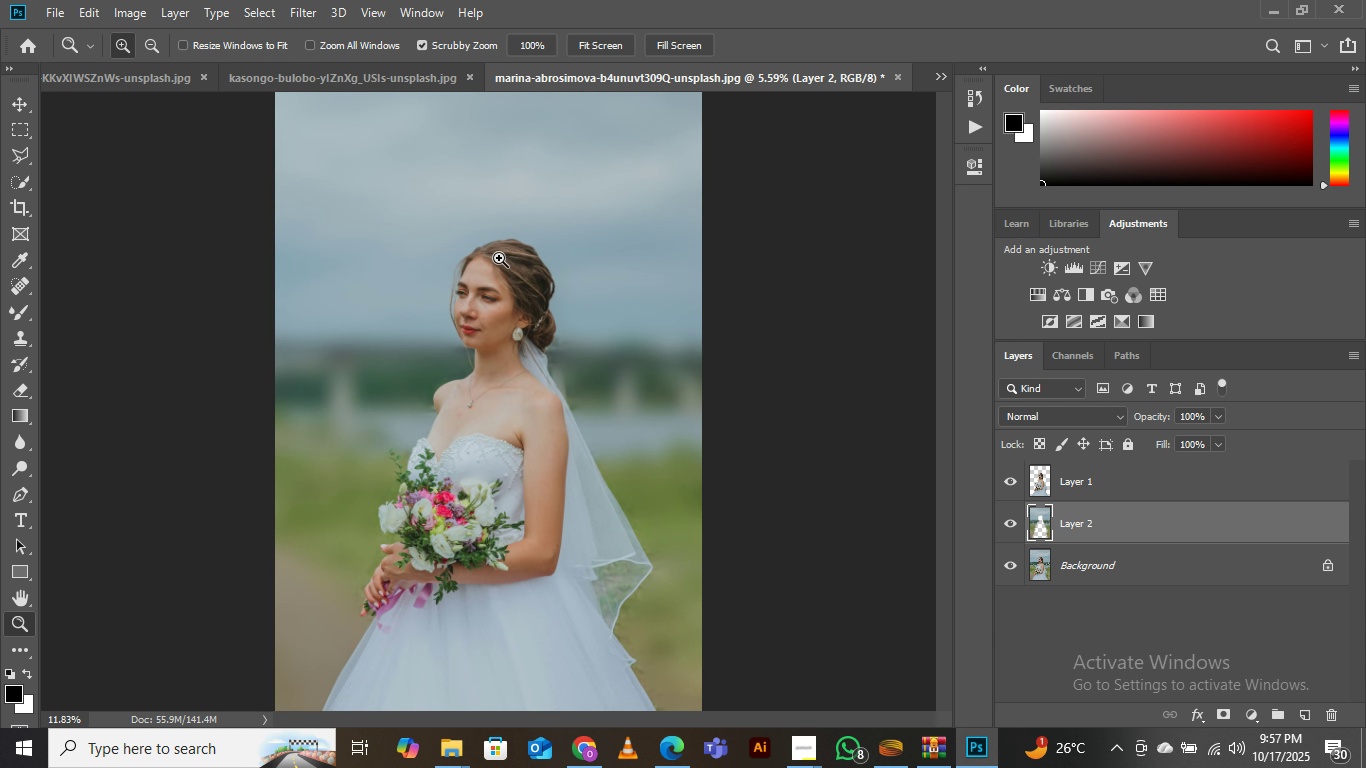 
left_click([511, 383])
 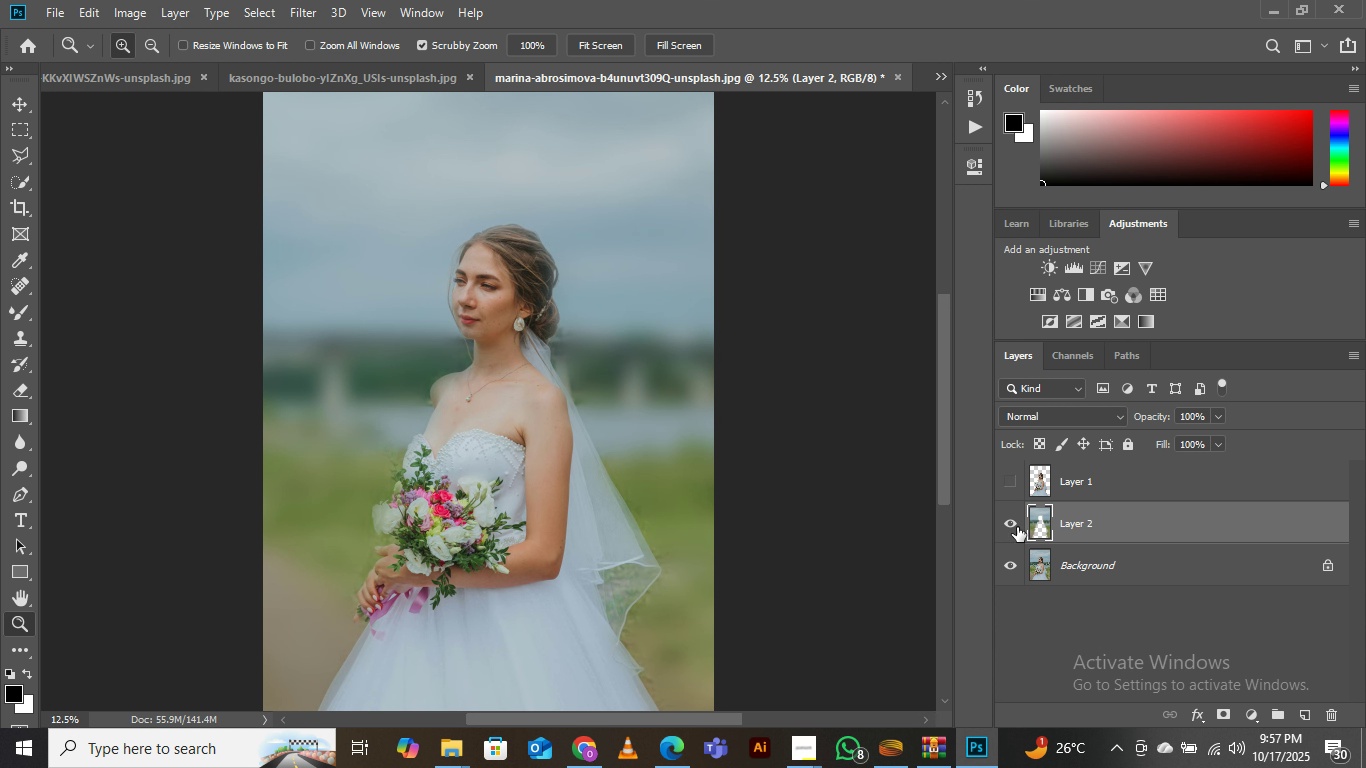 
left_click([1011, 527])
 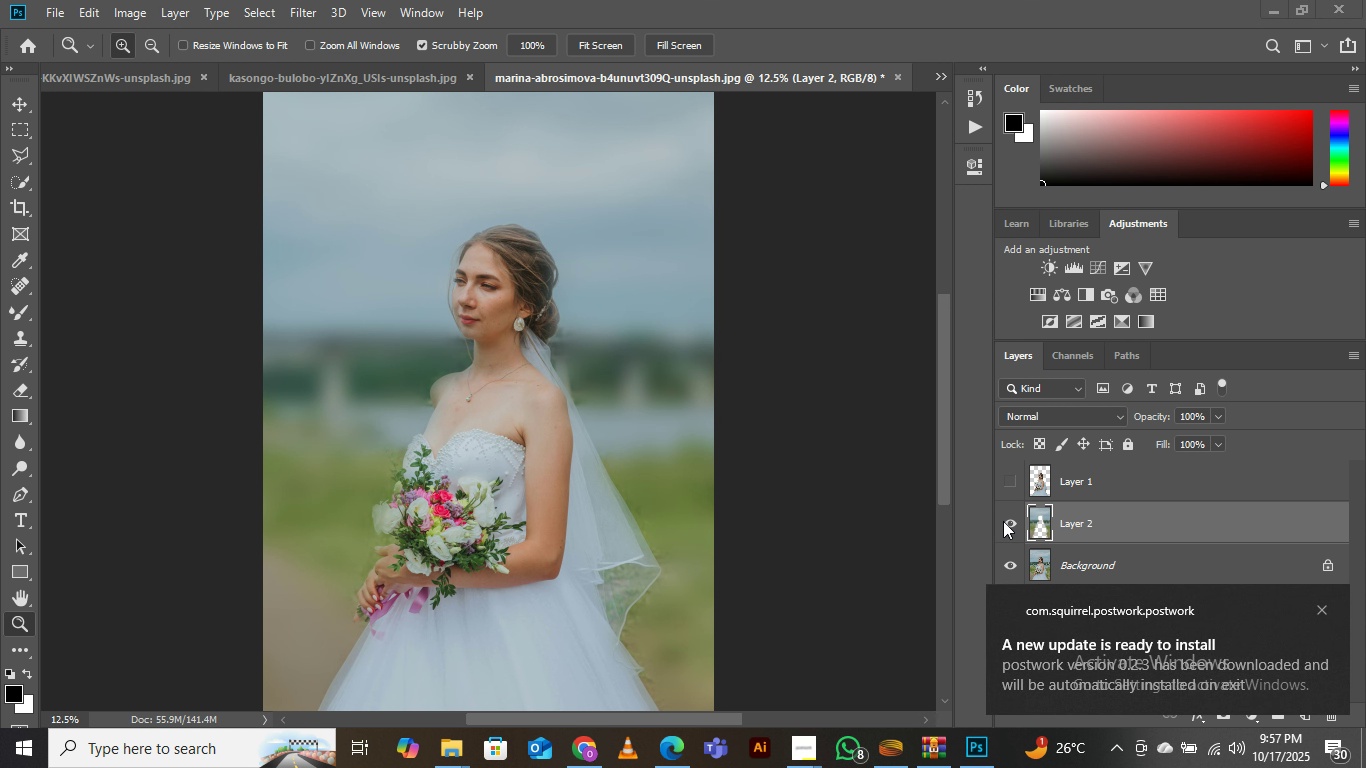 
left_click([1003, 521])
 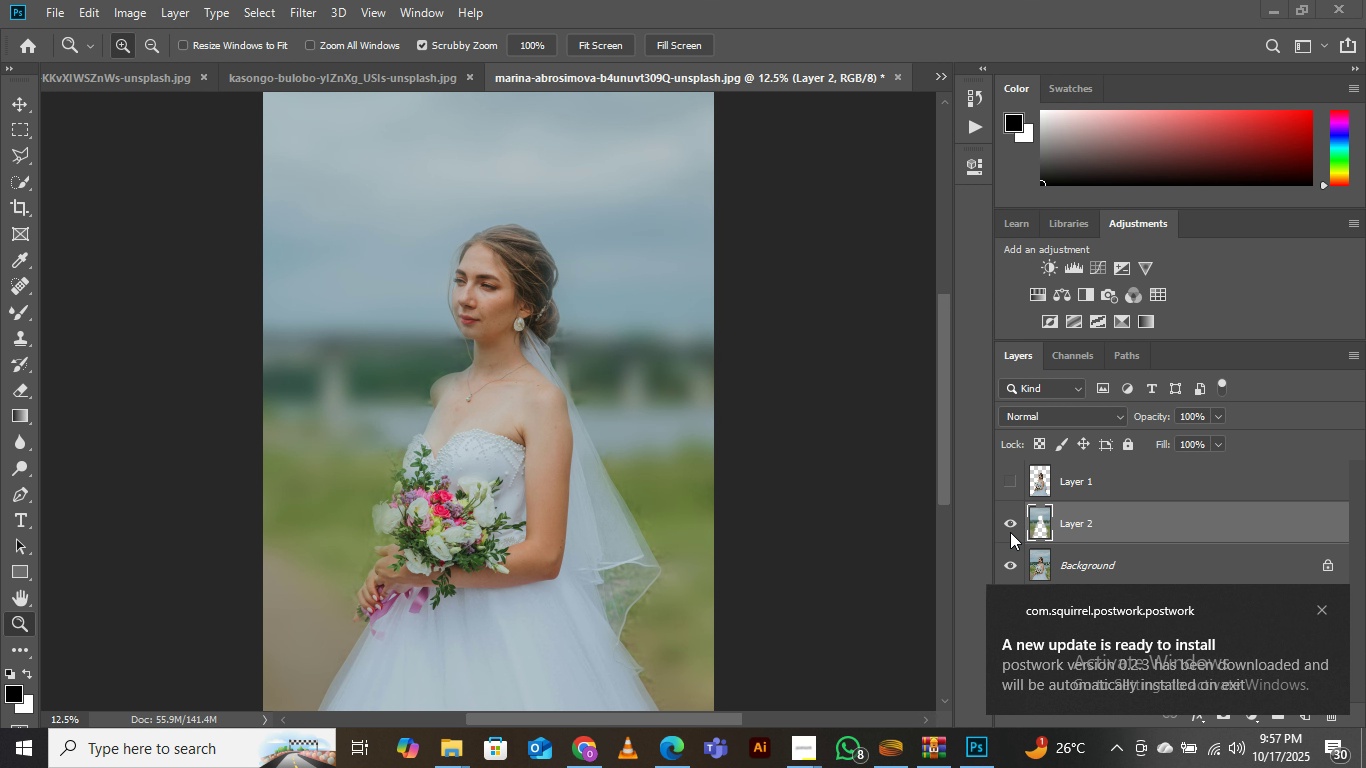 
double_click([1008, 524])
 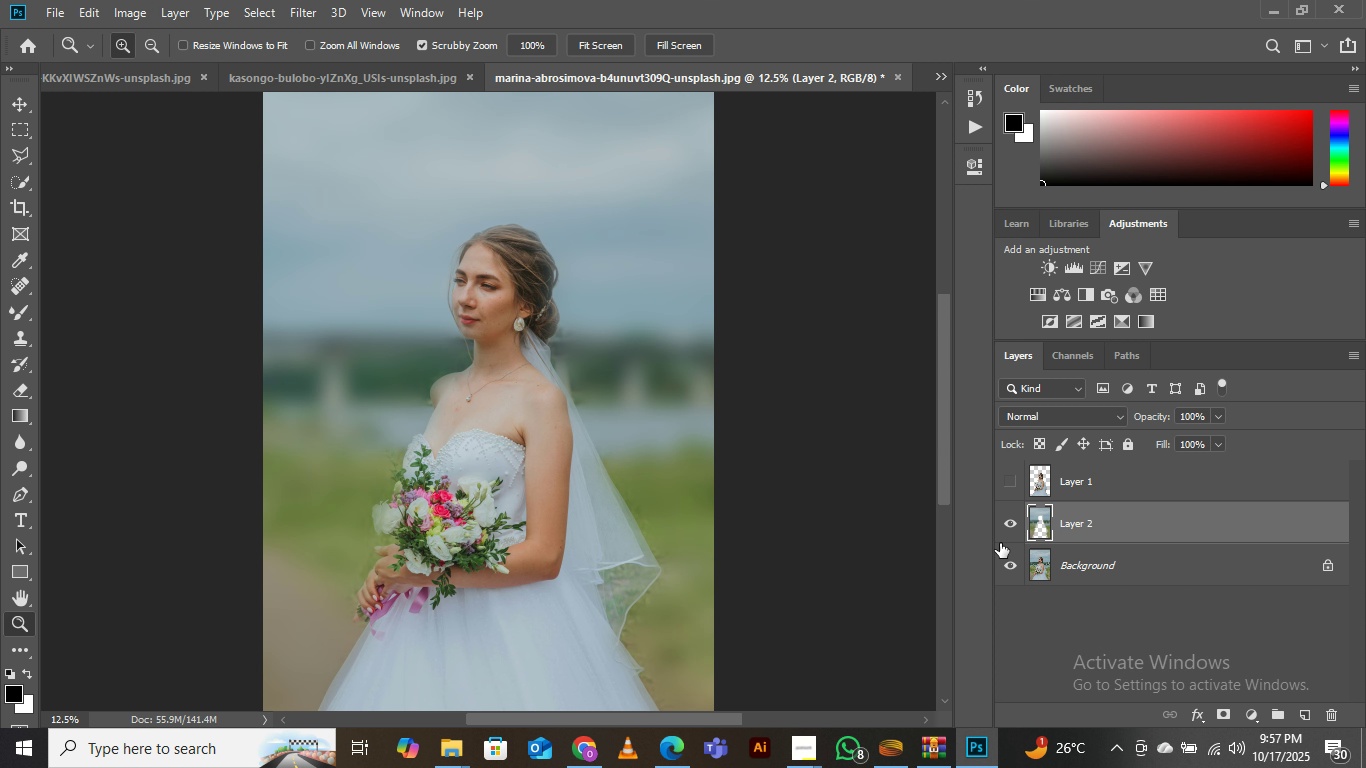 
wait(6.51)
 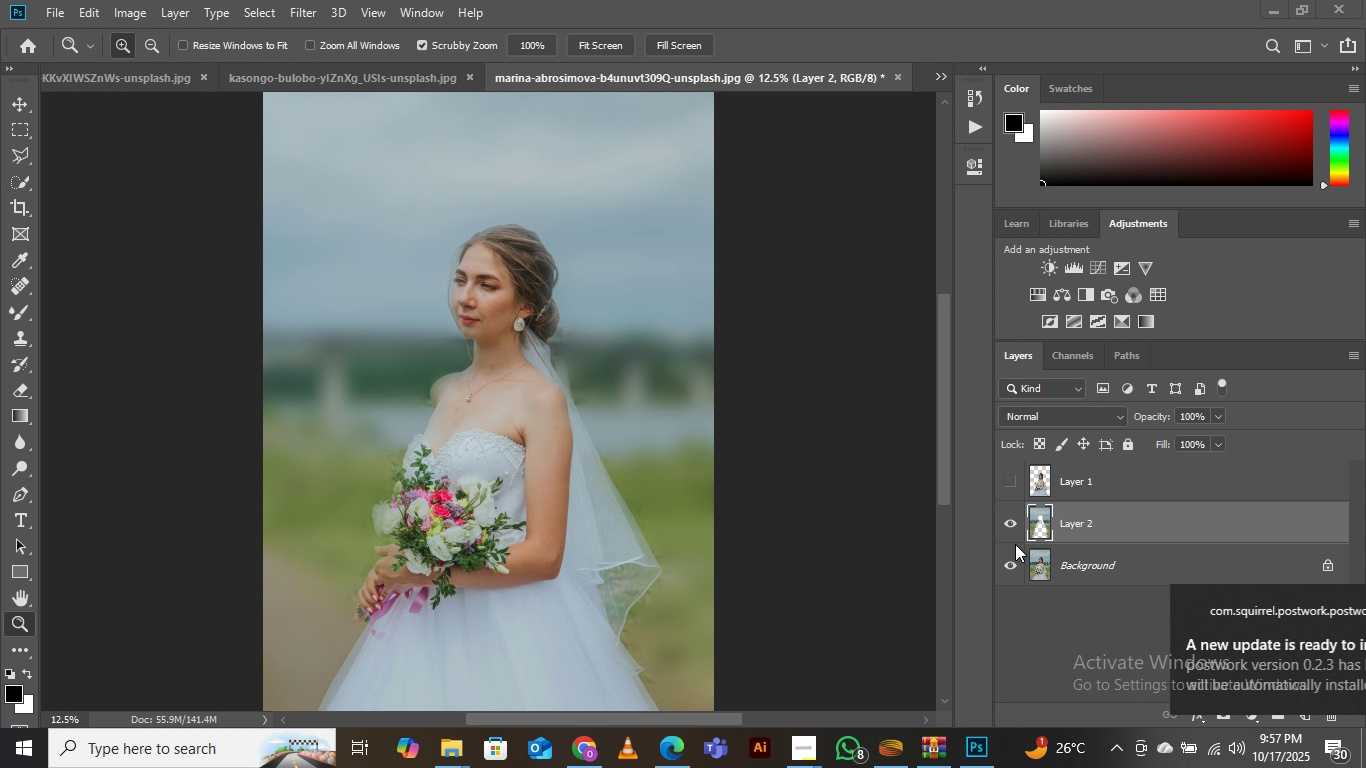 
left_click([1002, 527])
 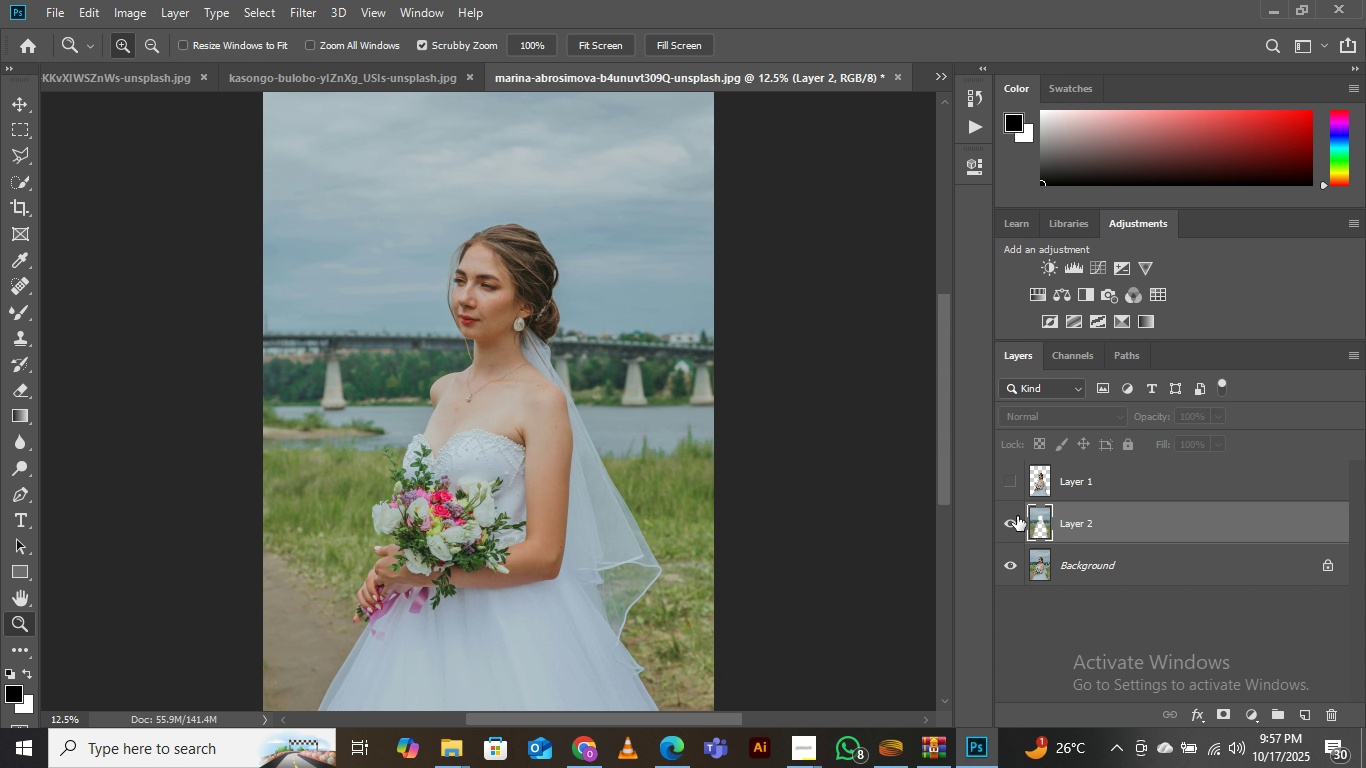 
left_click([1017, 516])
 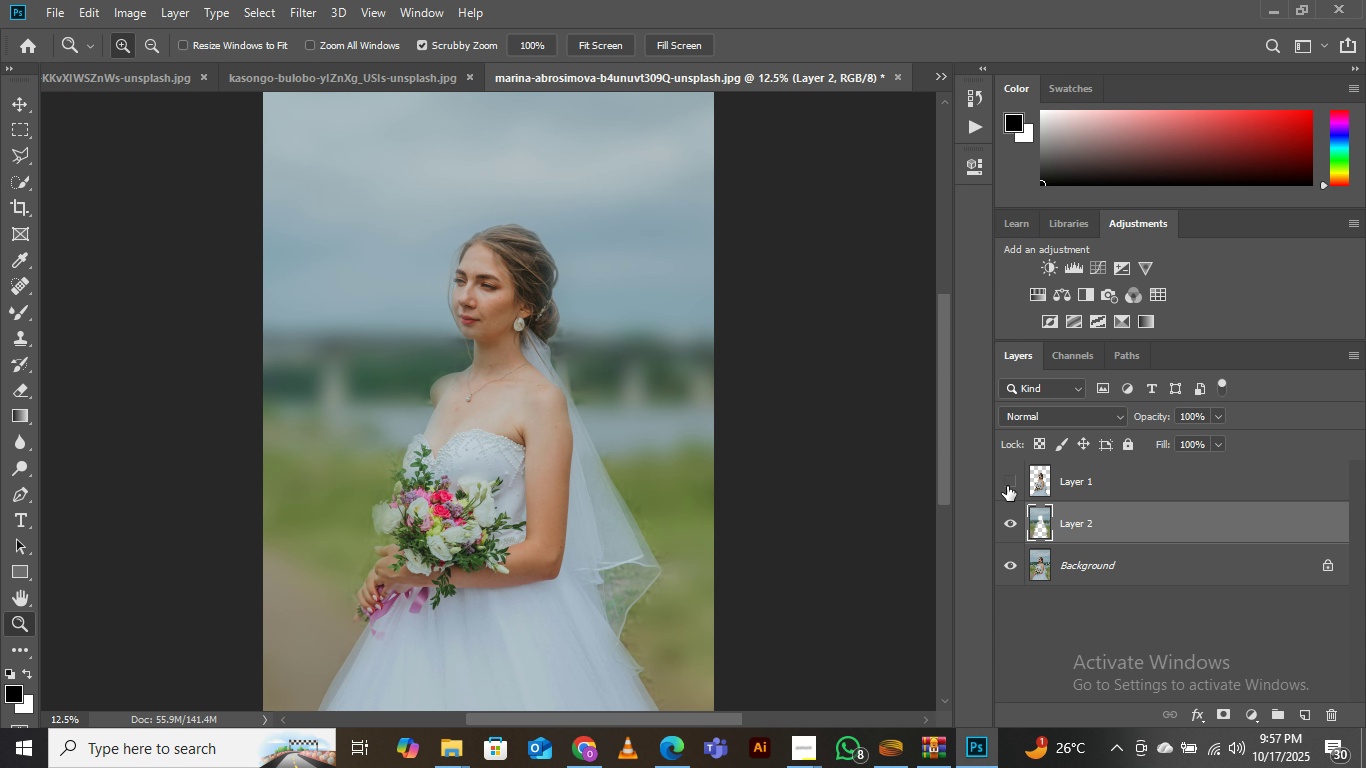 
left_click([1007, 486])
 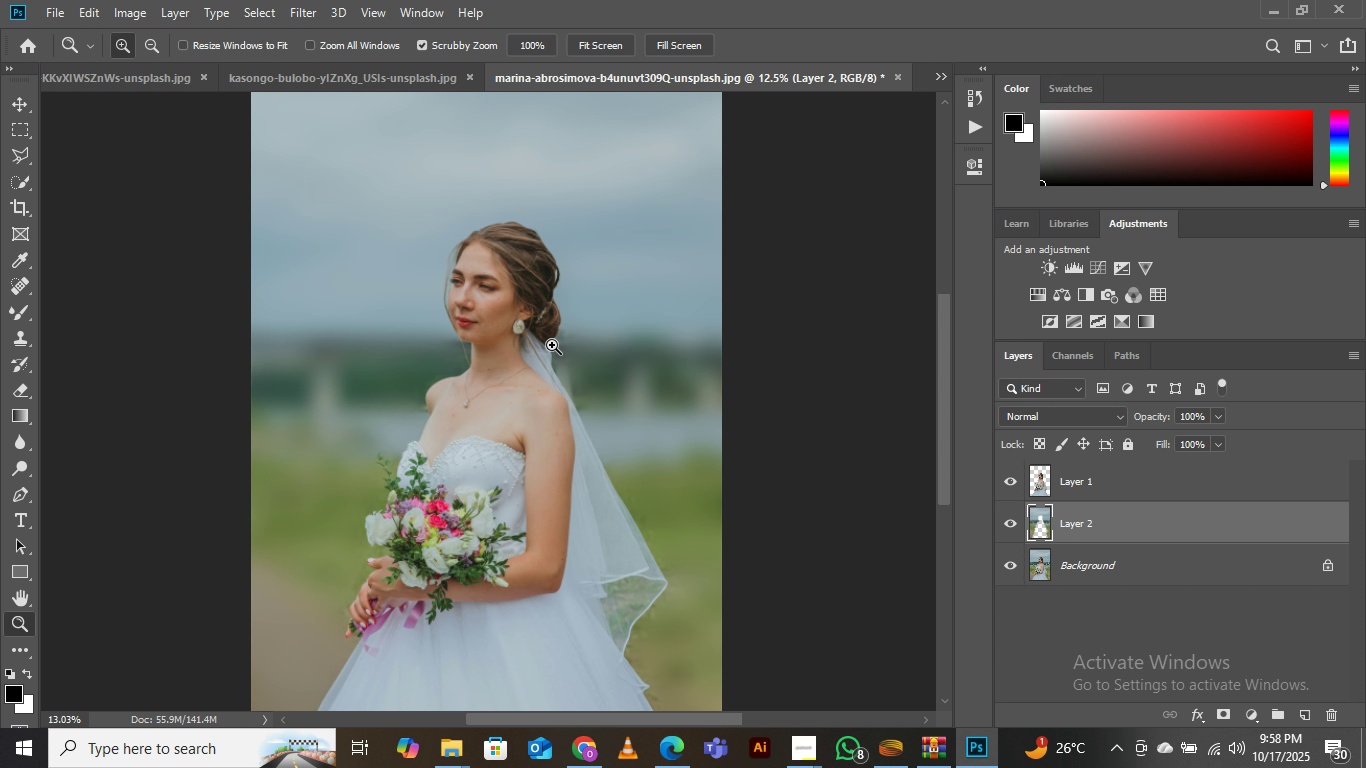 
wait(5.74)
 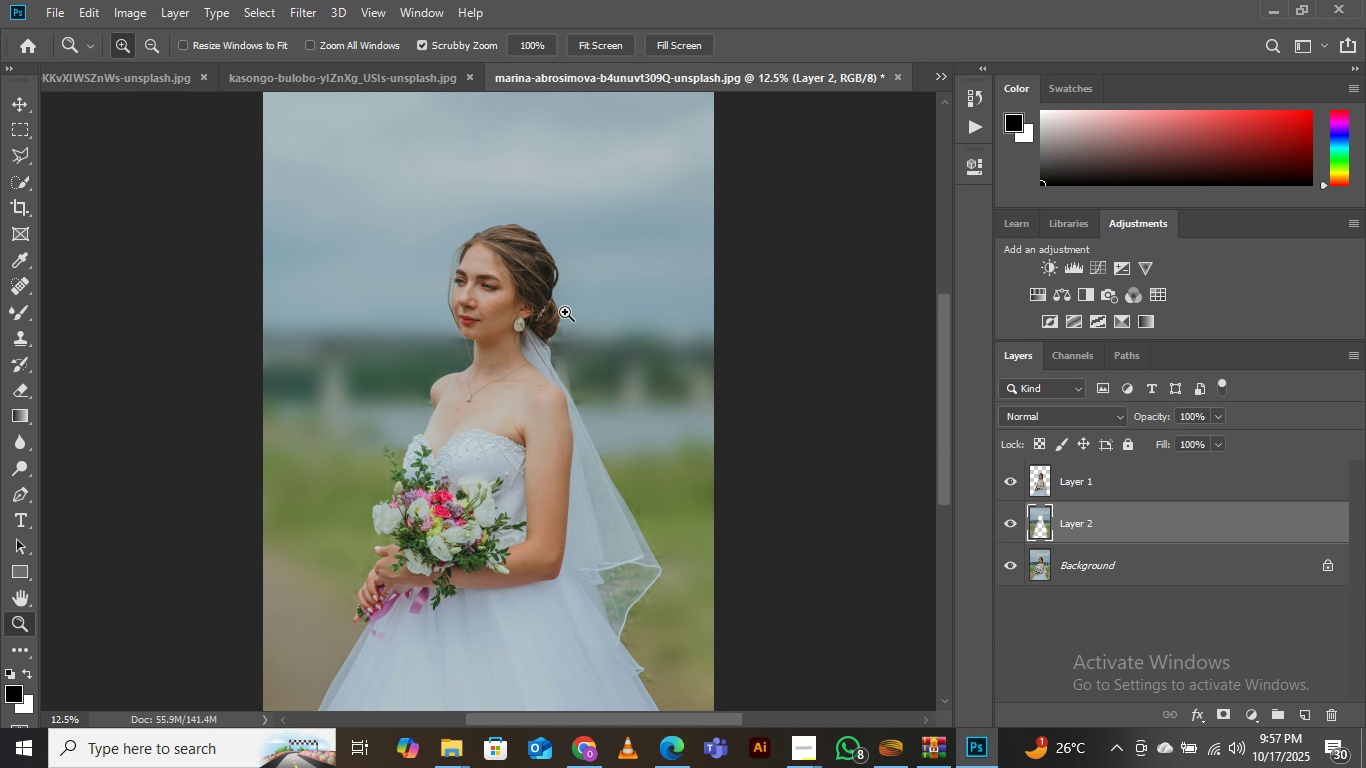 
left_click([1004, 530])
 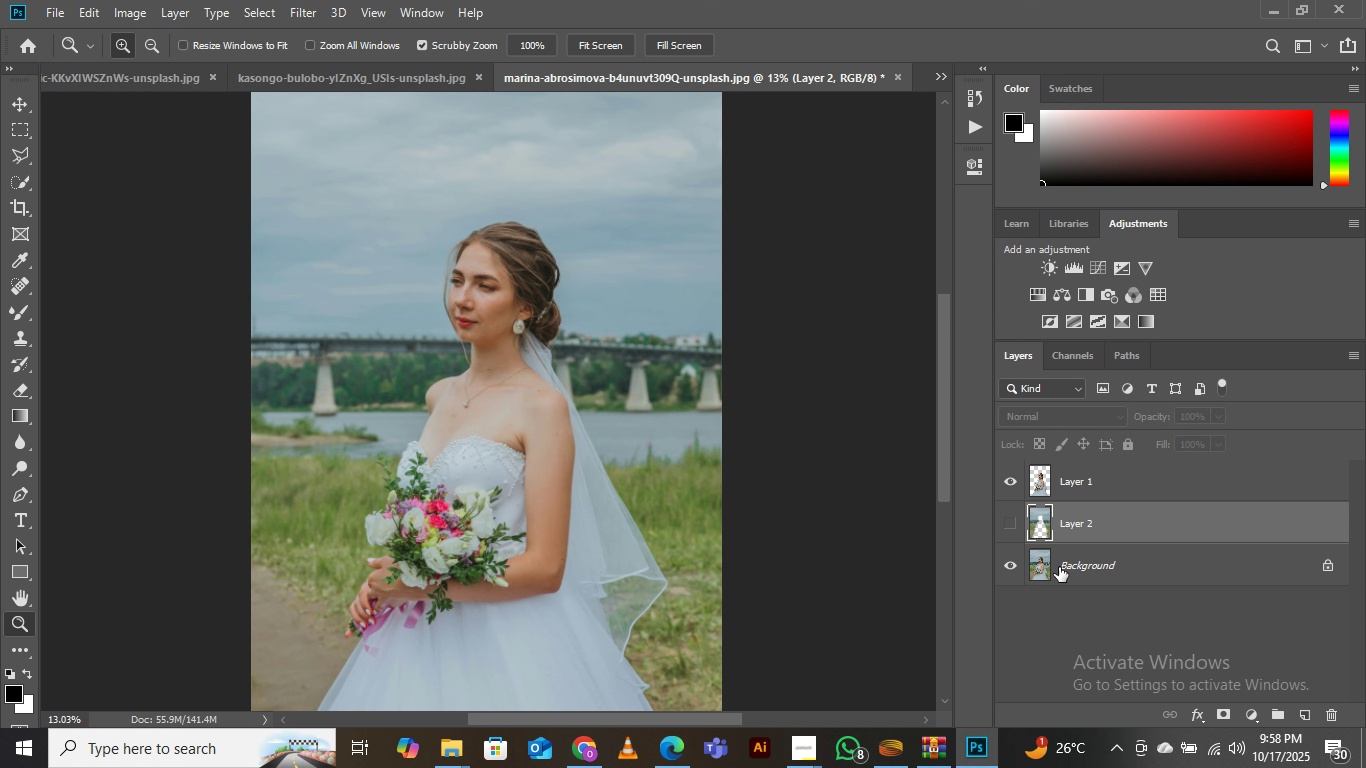 
left_click([1059, 567])
 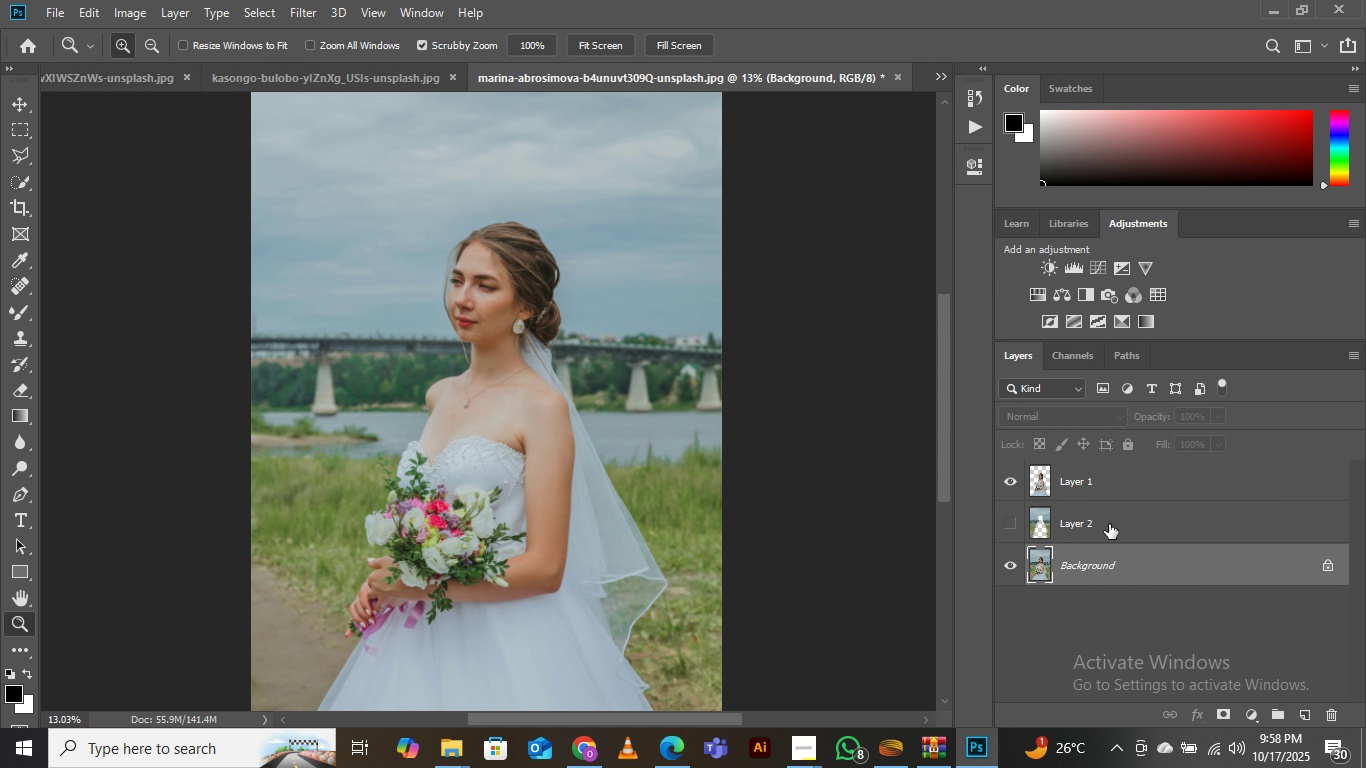 
left_click([1105, 524])
 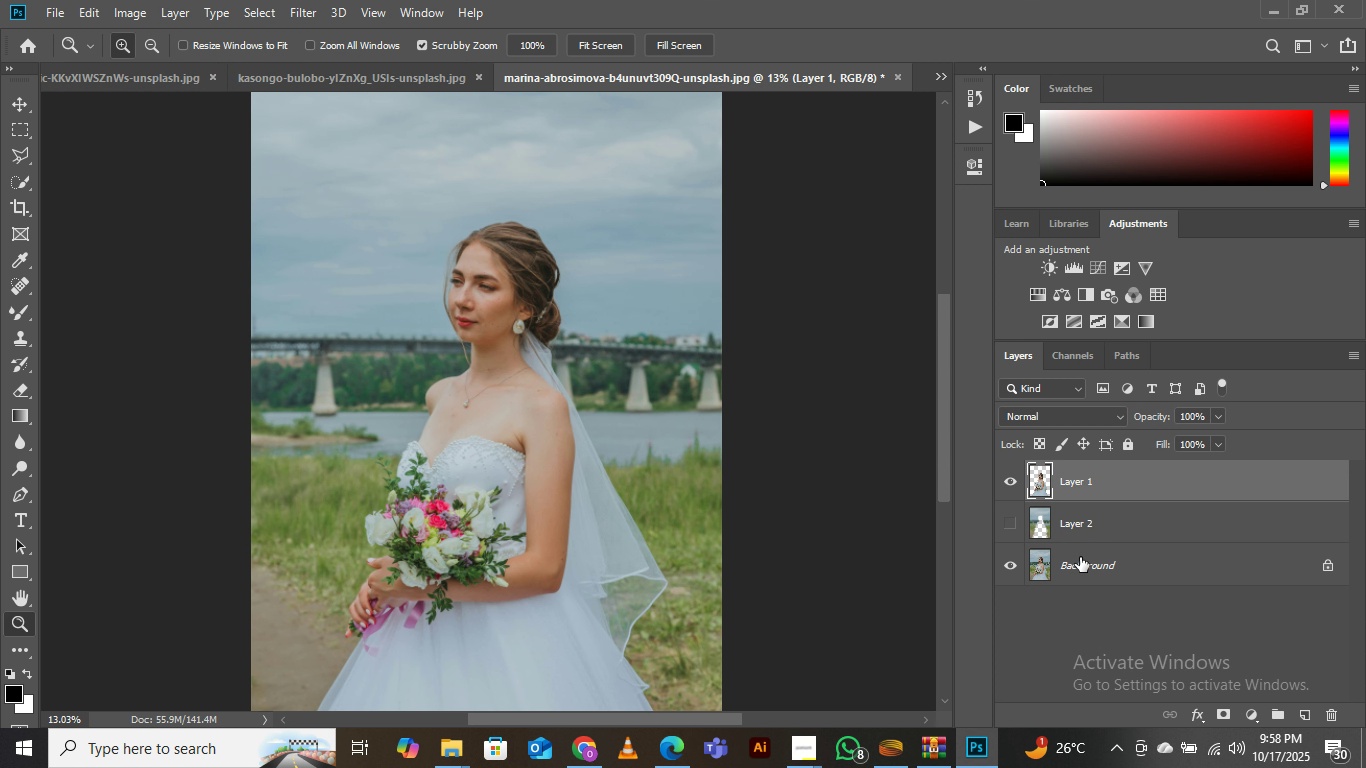 
left_click([1080, 557])
 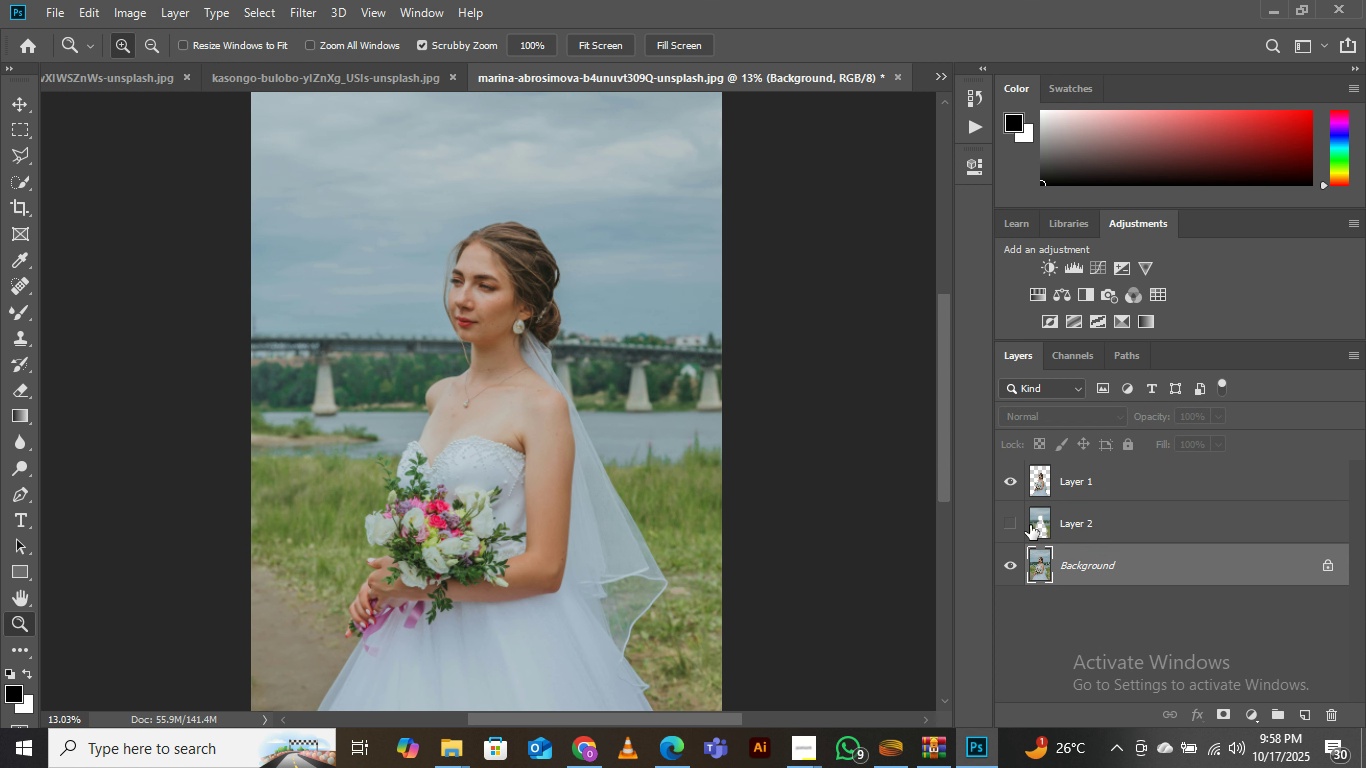 
wait(7.86)
 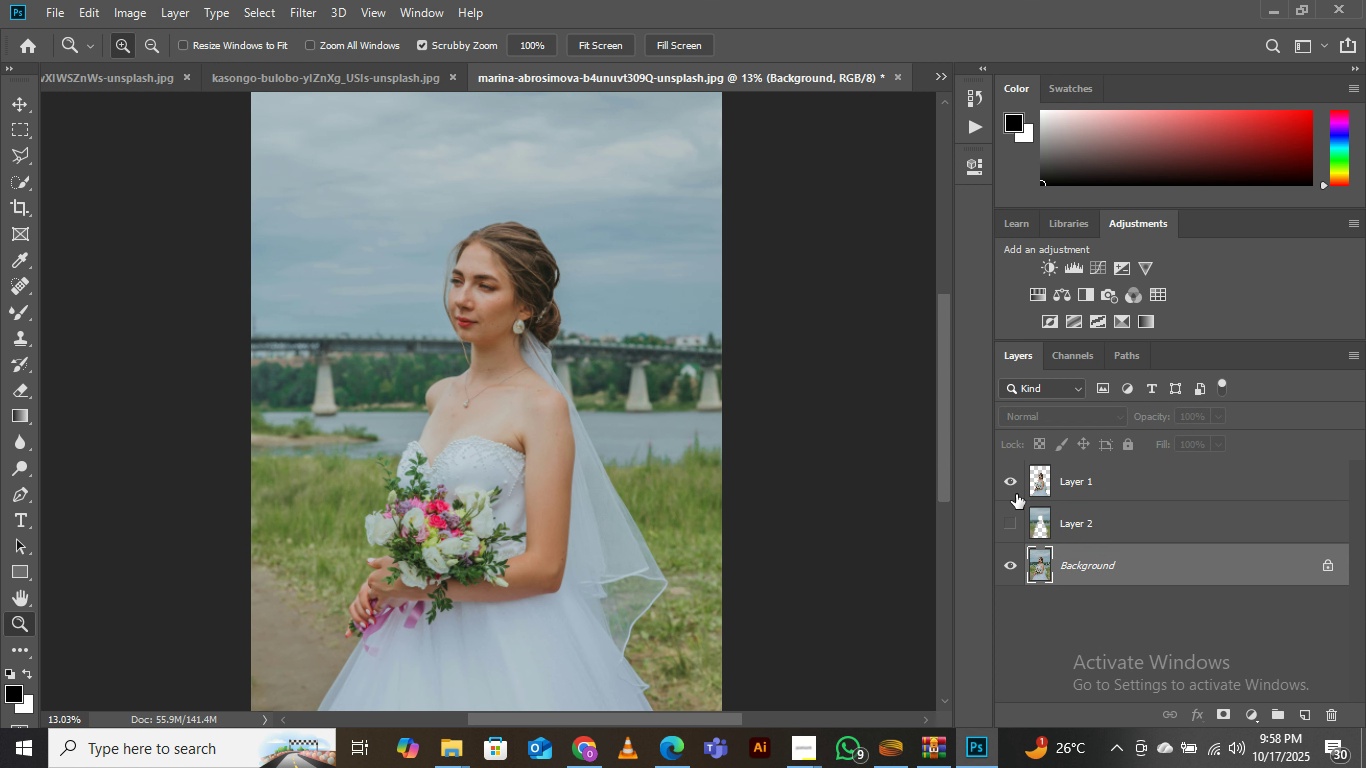 
key(Control+J)
 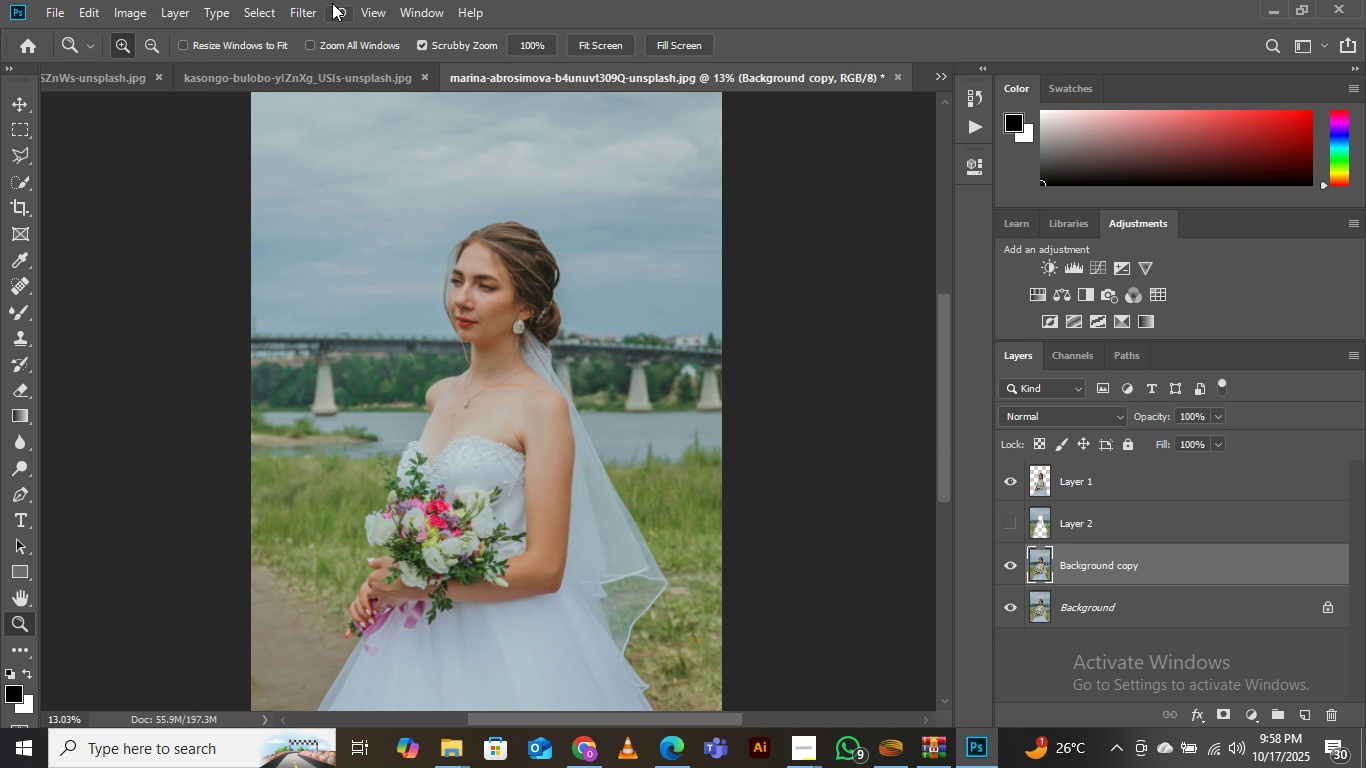 
left_click([289, 12])
 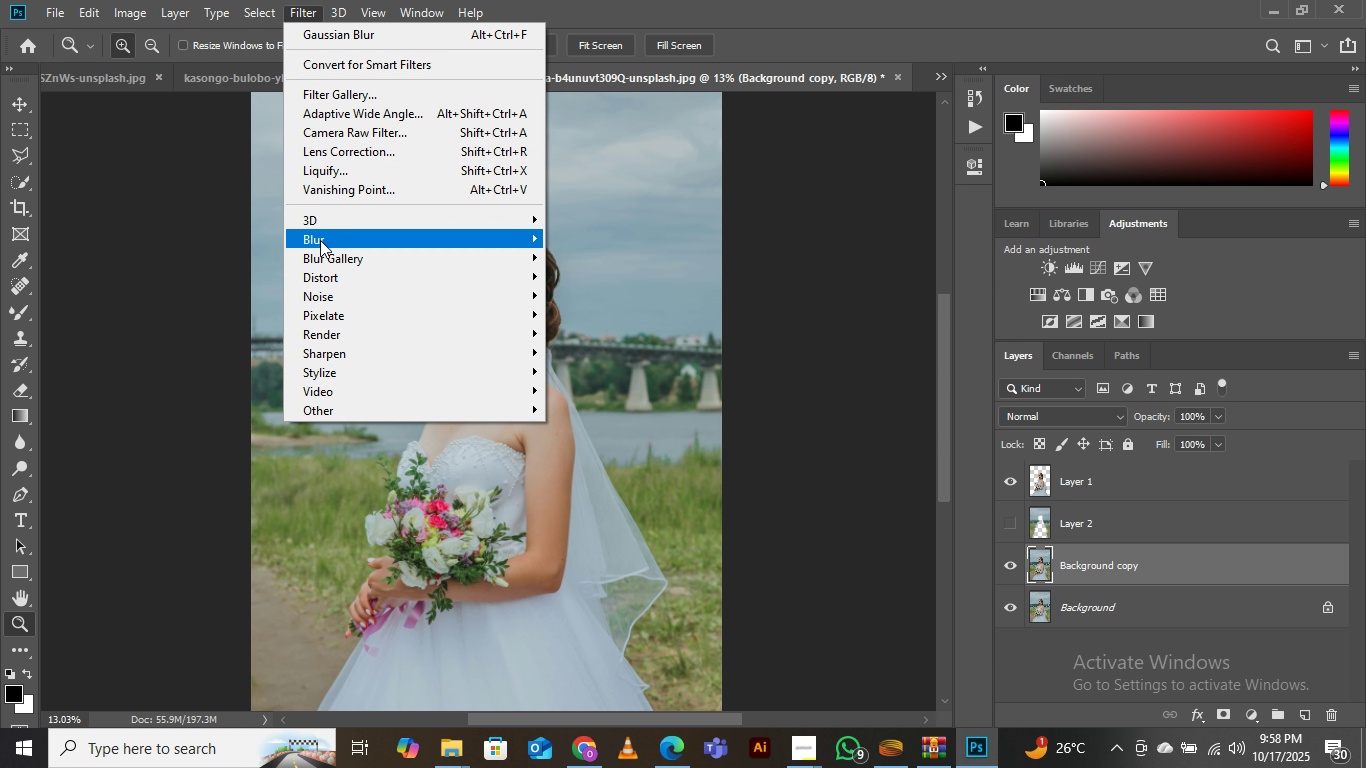 
left_click([320, 240])
 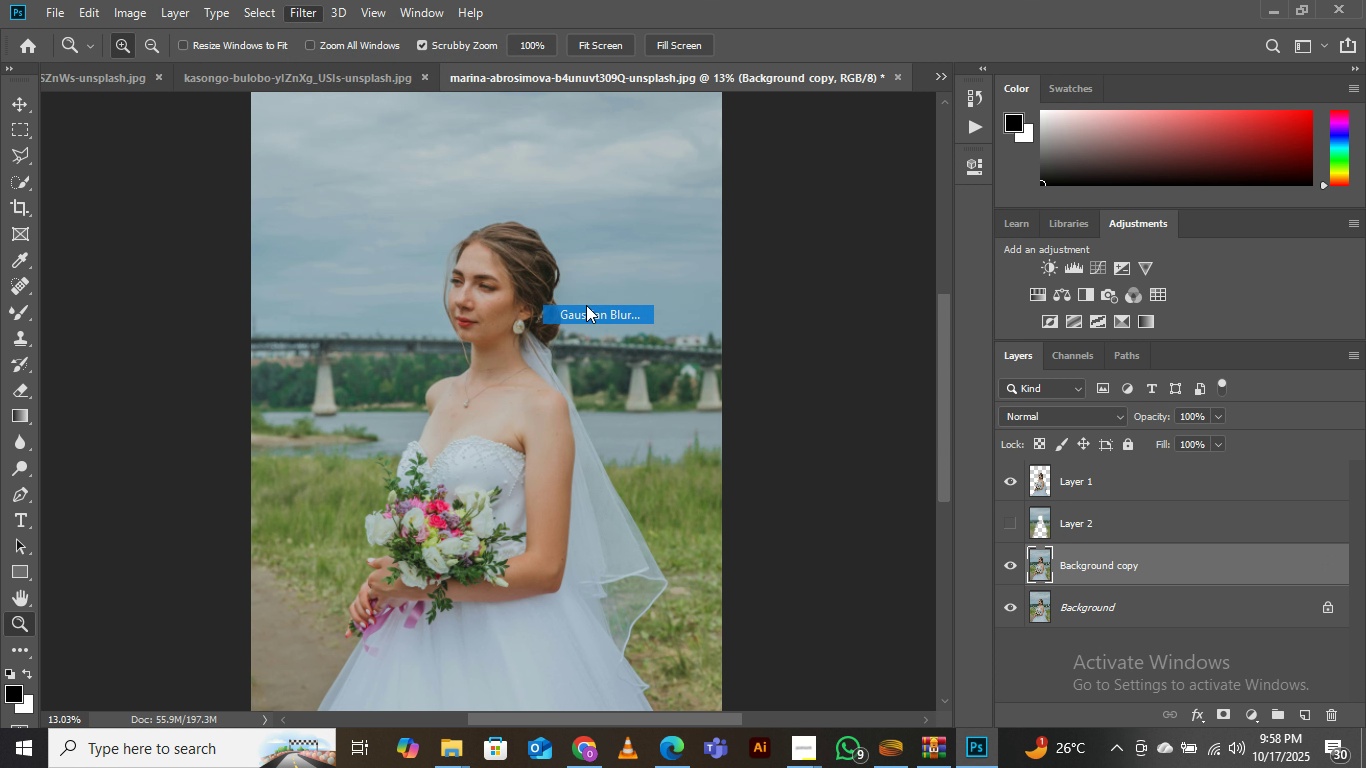 
left_click([586, 305])
 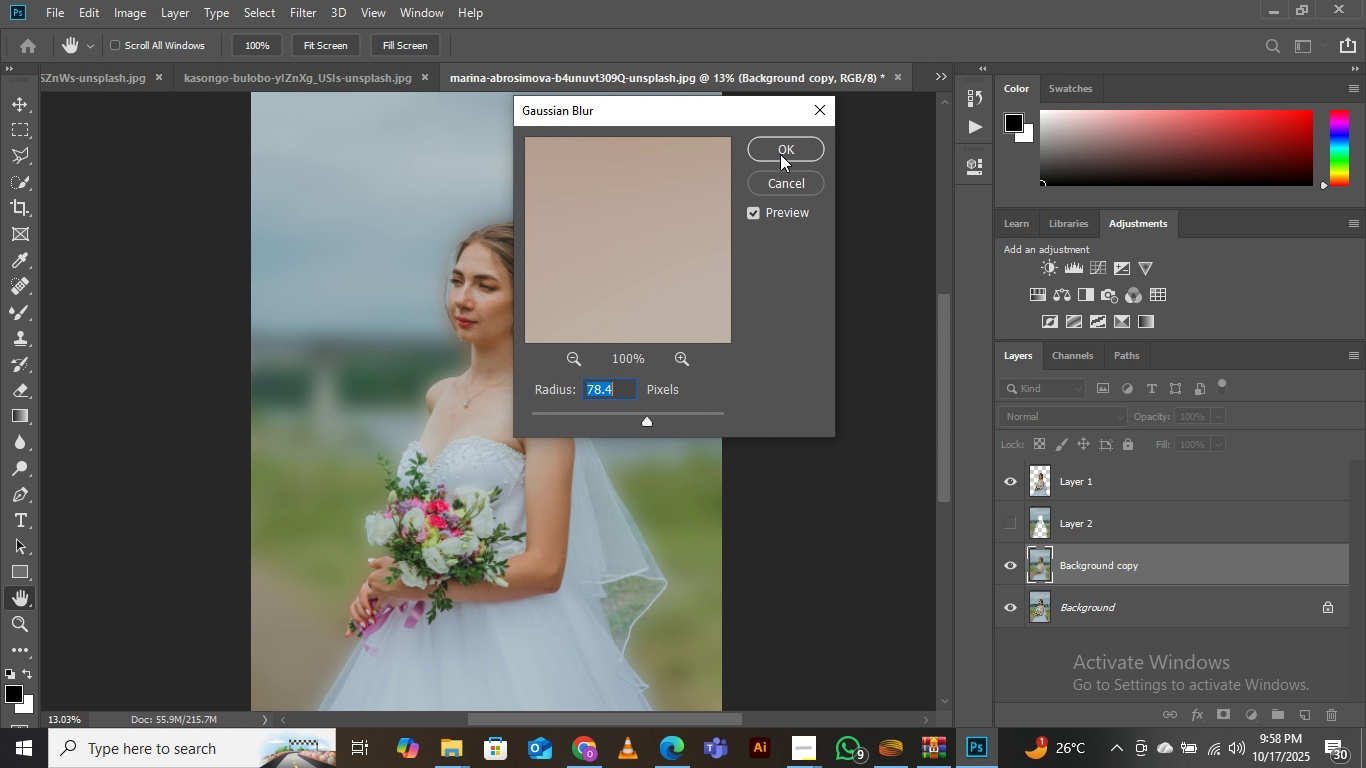 
wait(5.62)
 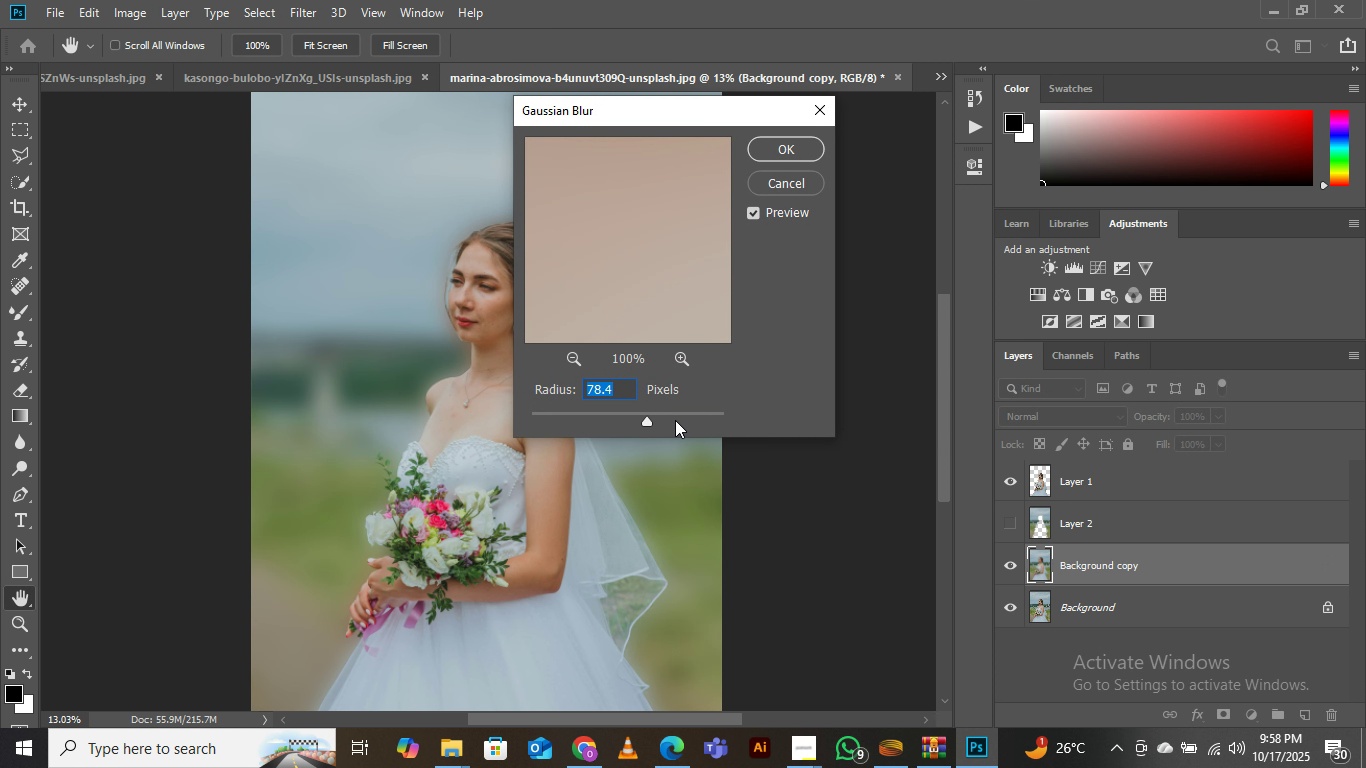 
left_click([649, 409])
 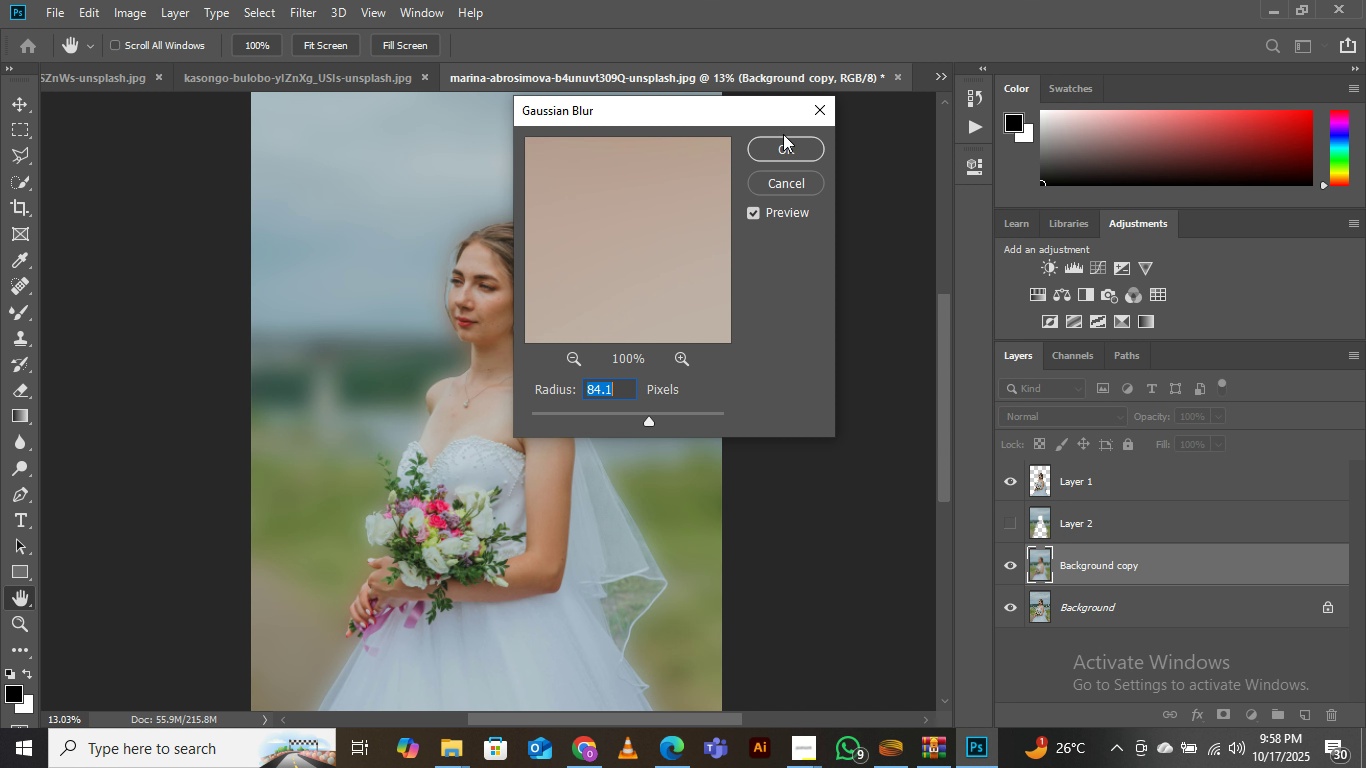 
left_click([783, 134])
 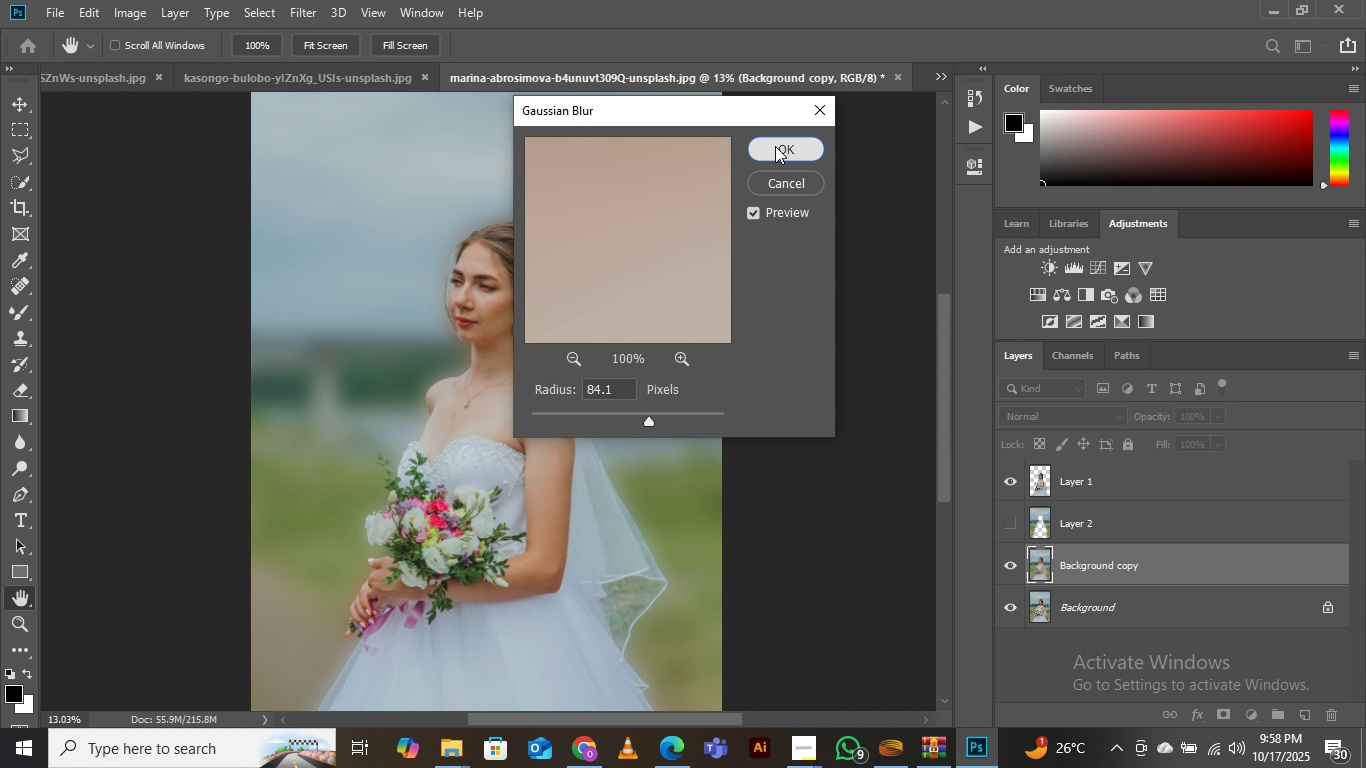 
double_click([775, 146])
 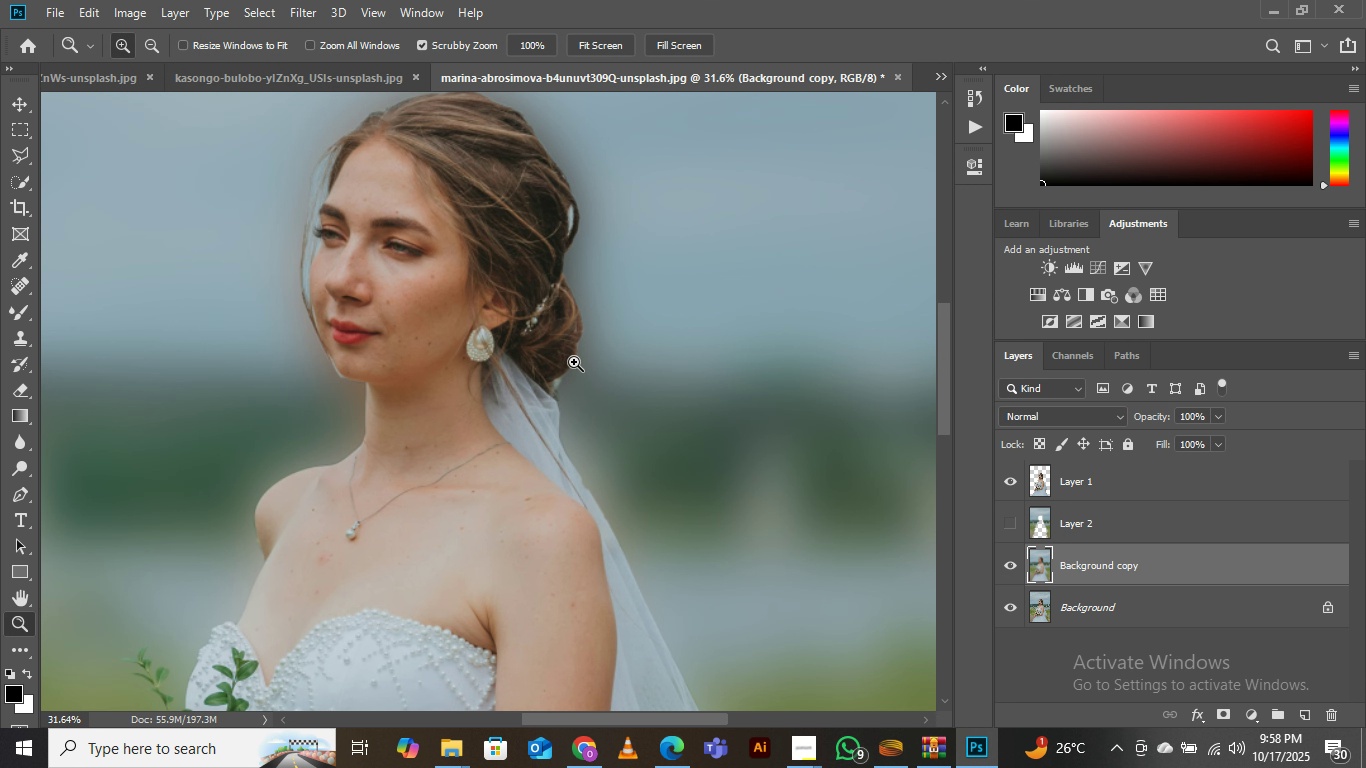 
wait(5.79)
 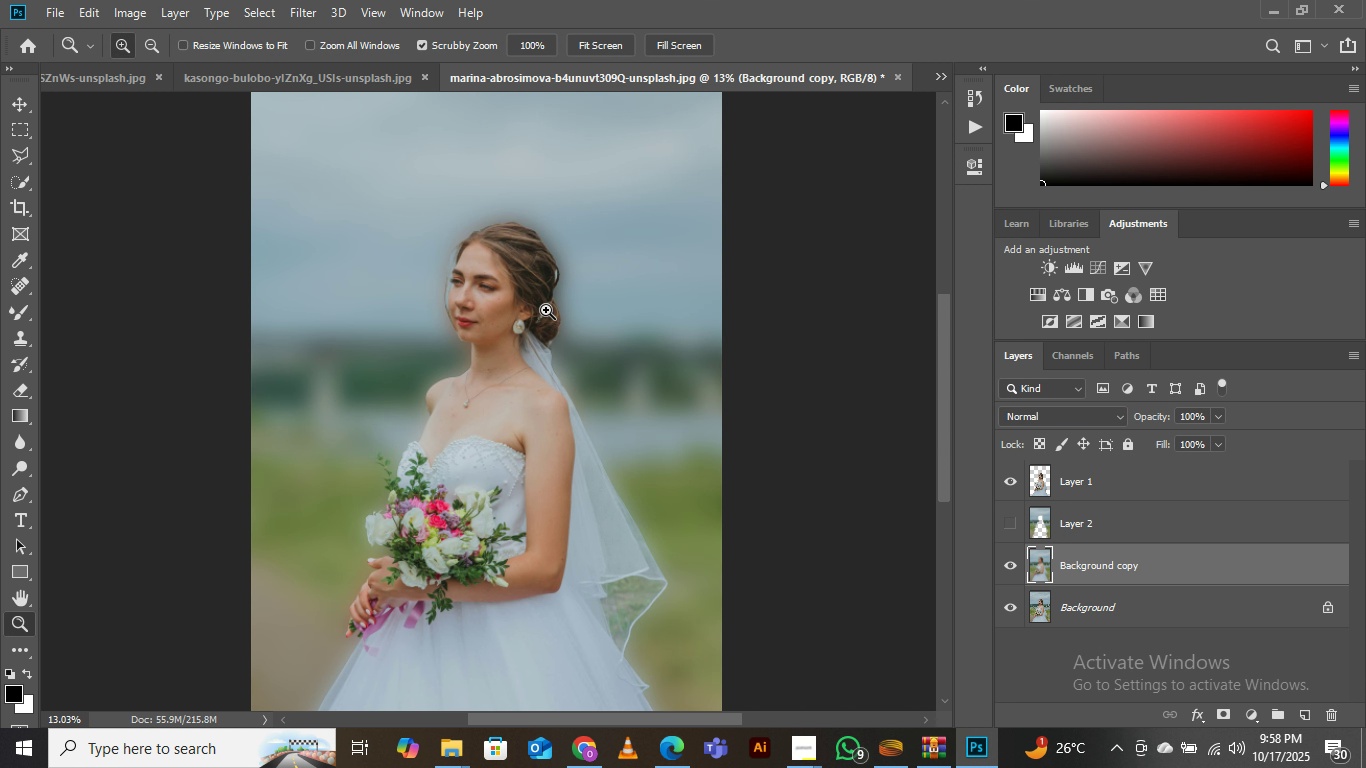 
left_click([1002, 532])
 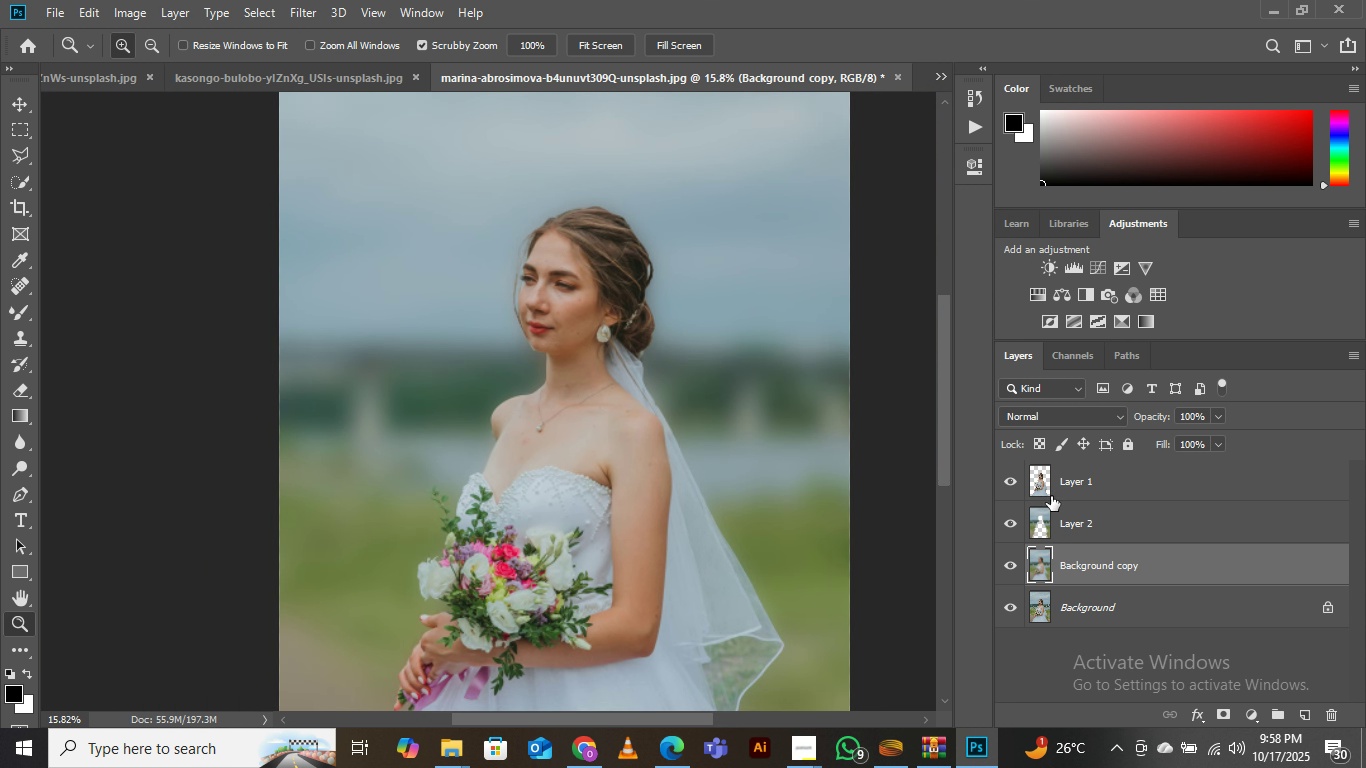 
left_click([1003, 520])
 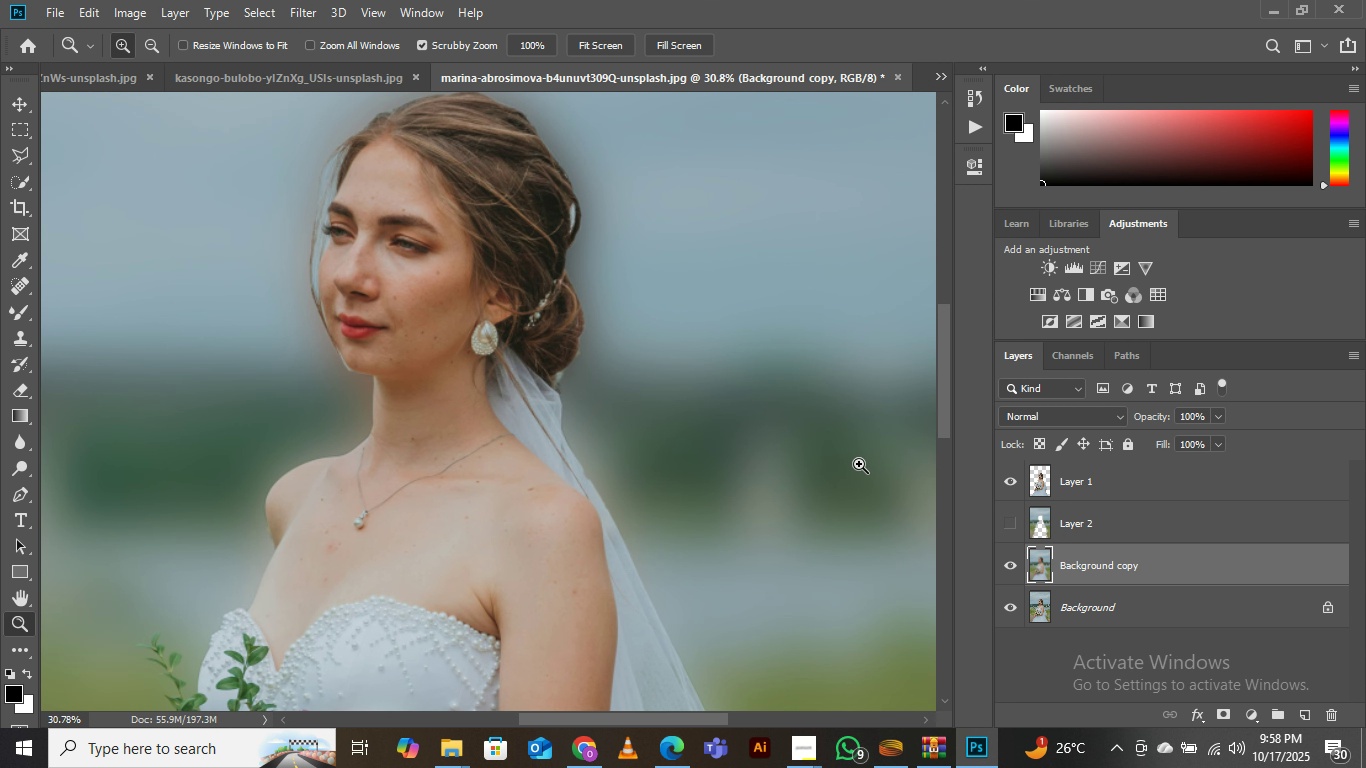 
wait(6.76)
 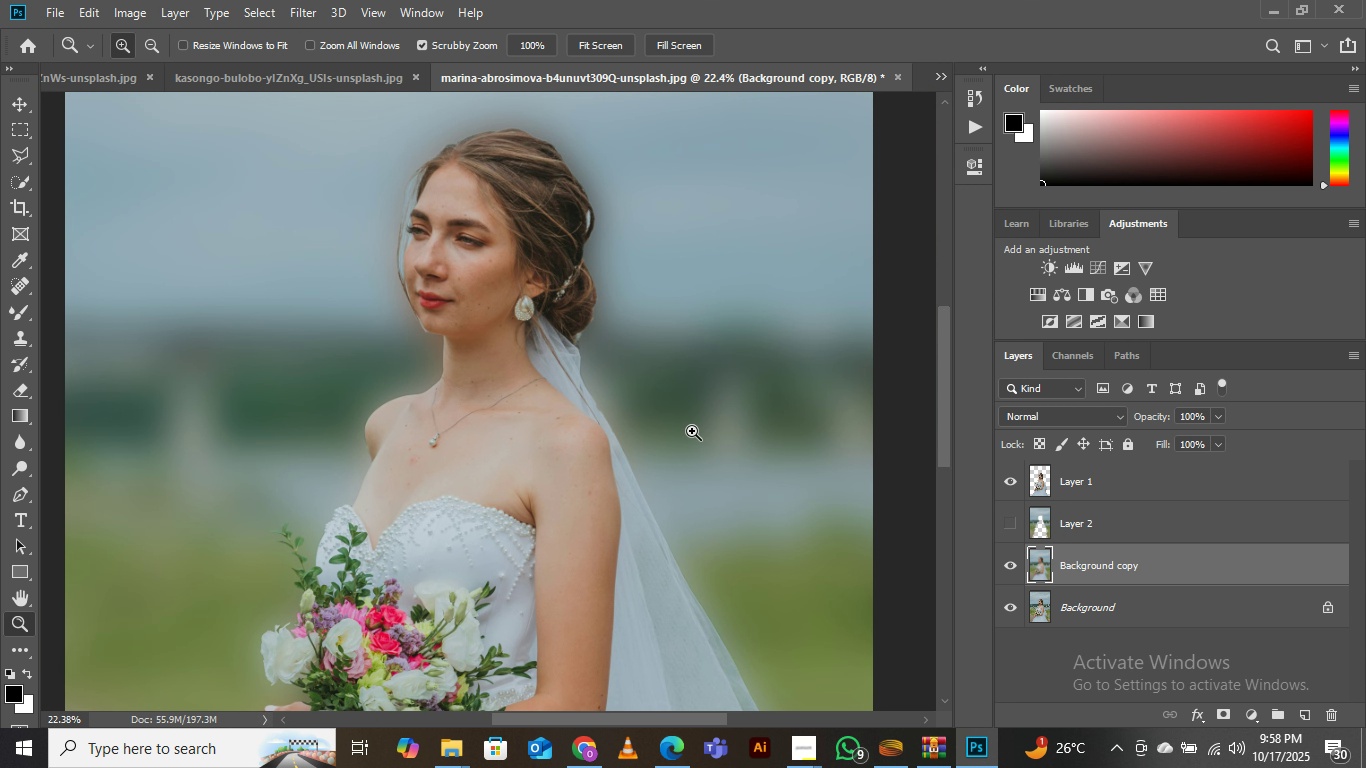 
double_click([1016, 509])
 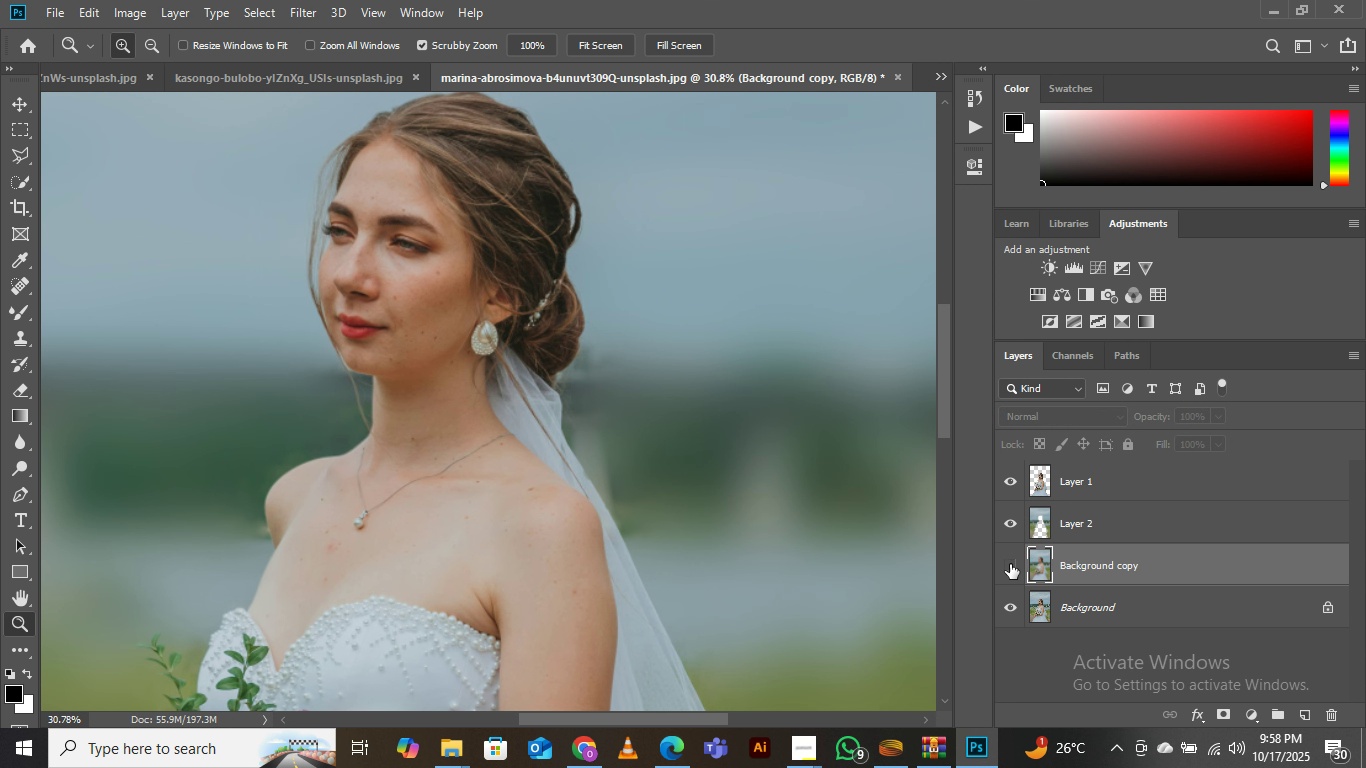 
left_click([1010, 564])
 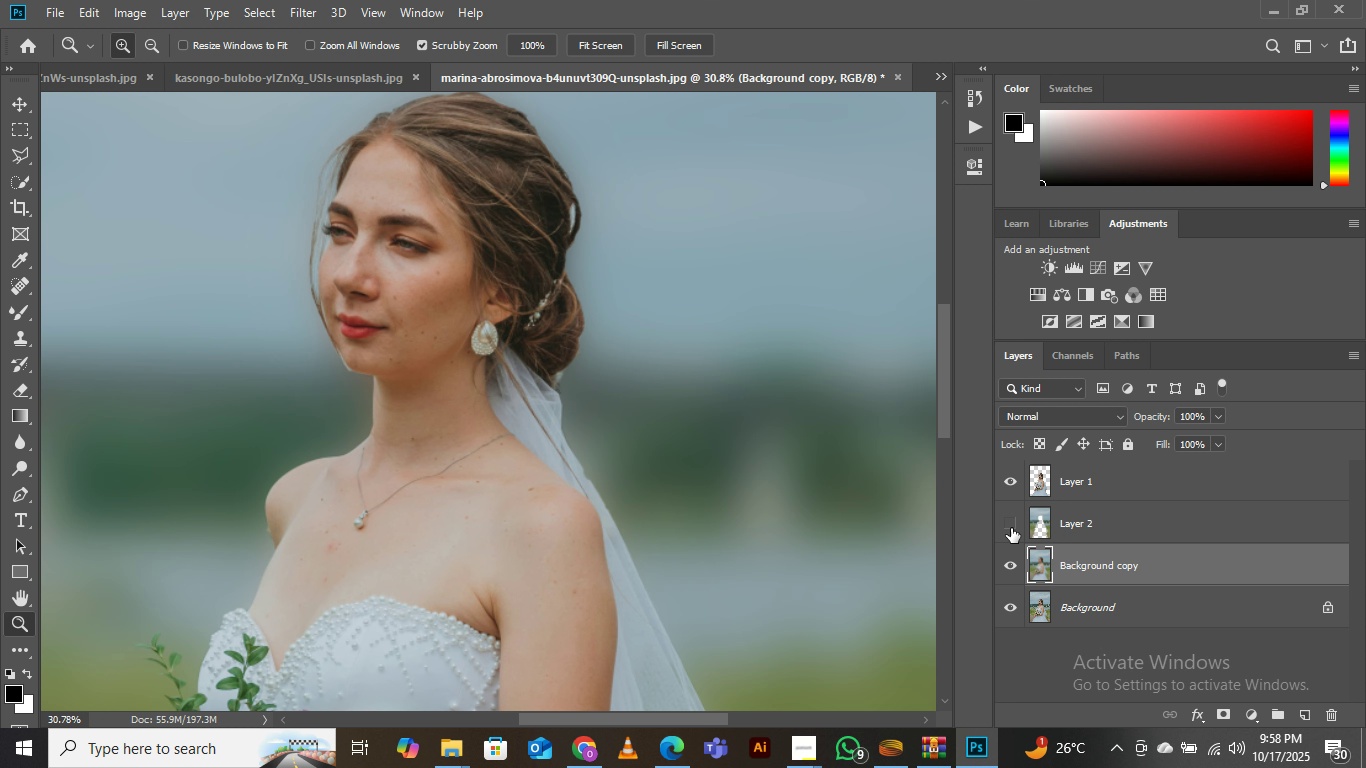 
left_click([1011, 528])
 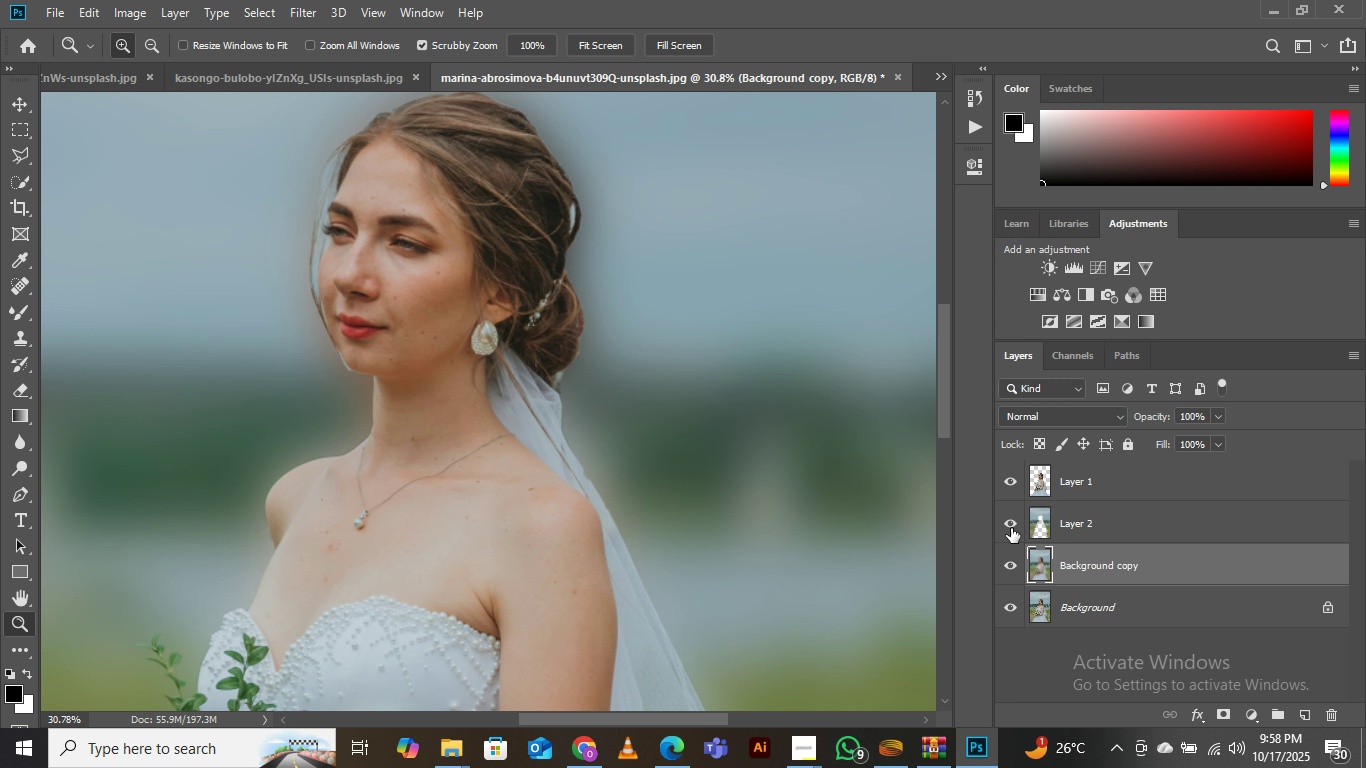 
left_click([1011, 528])
 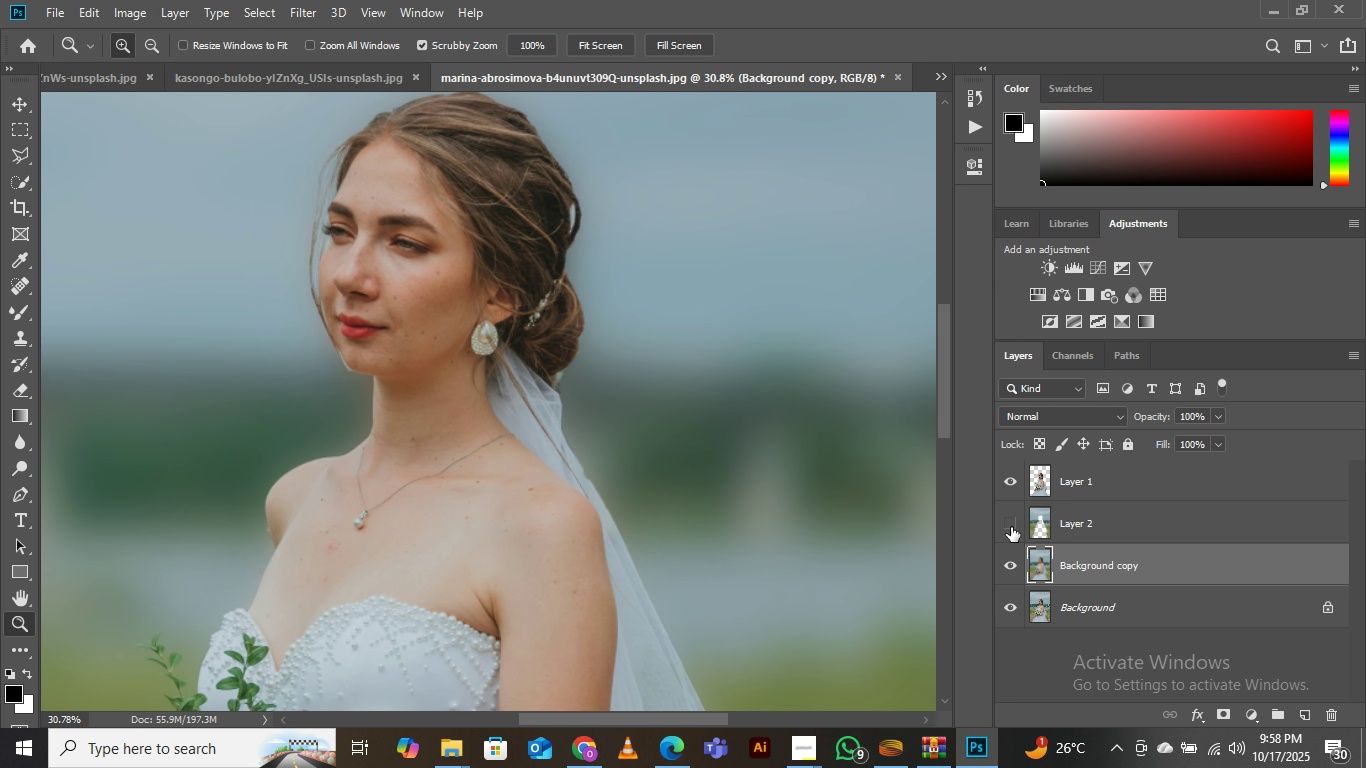 
left_click([1011, 527])
 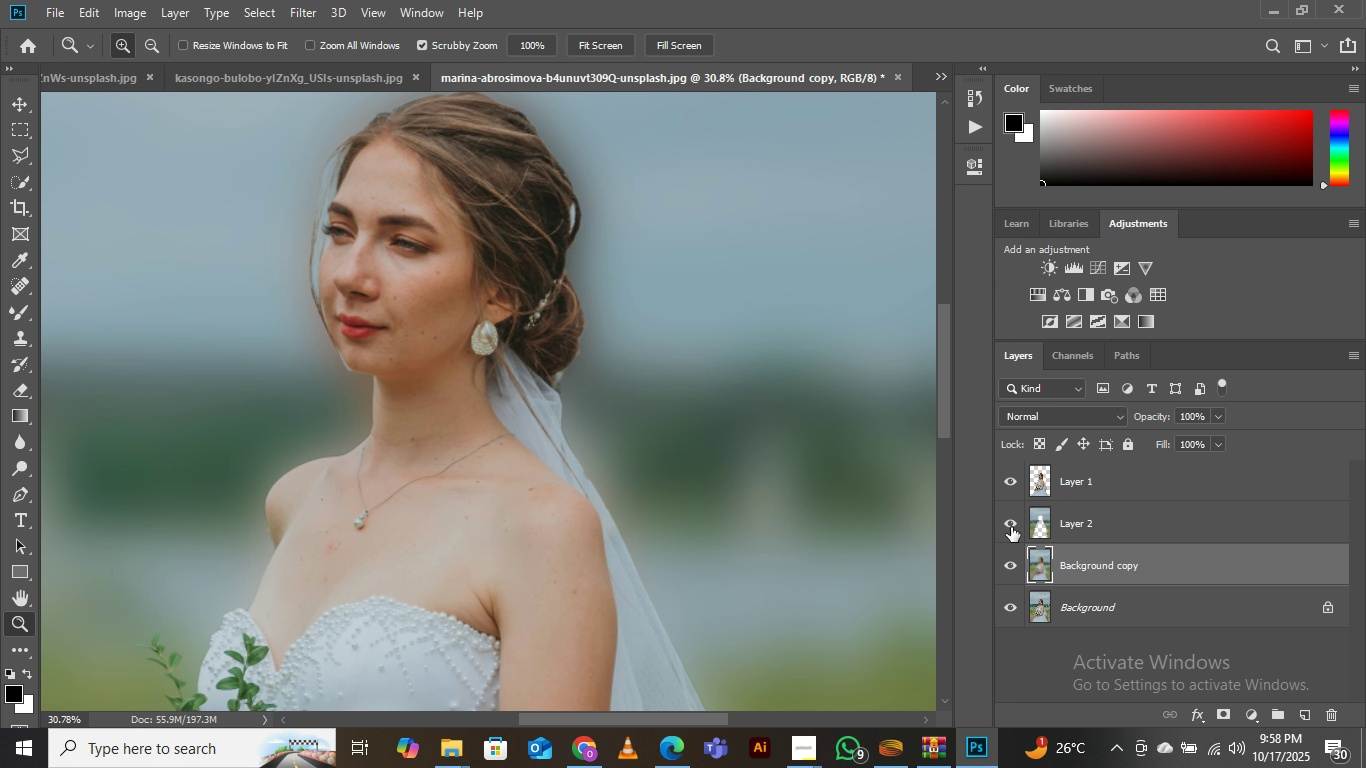 
left_click([1011, 527])
 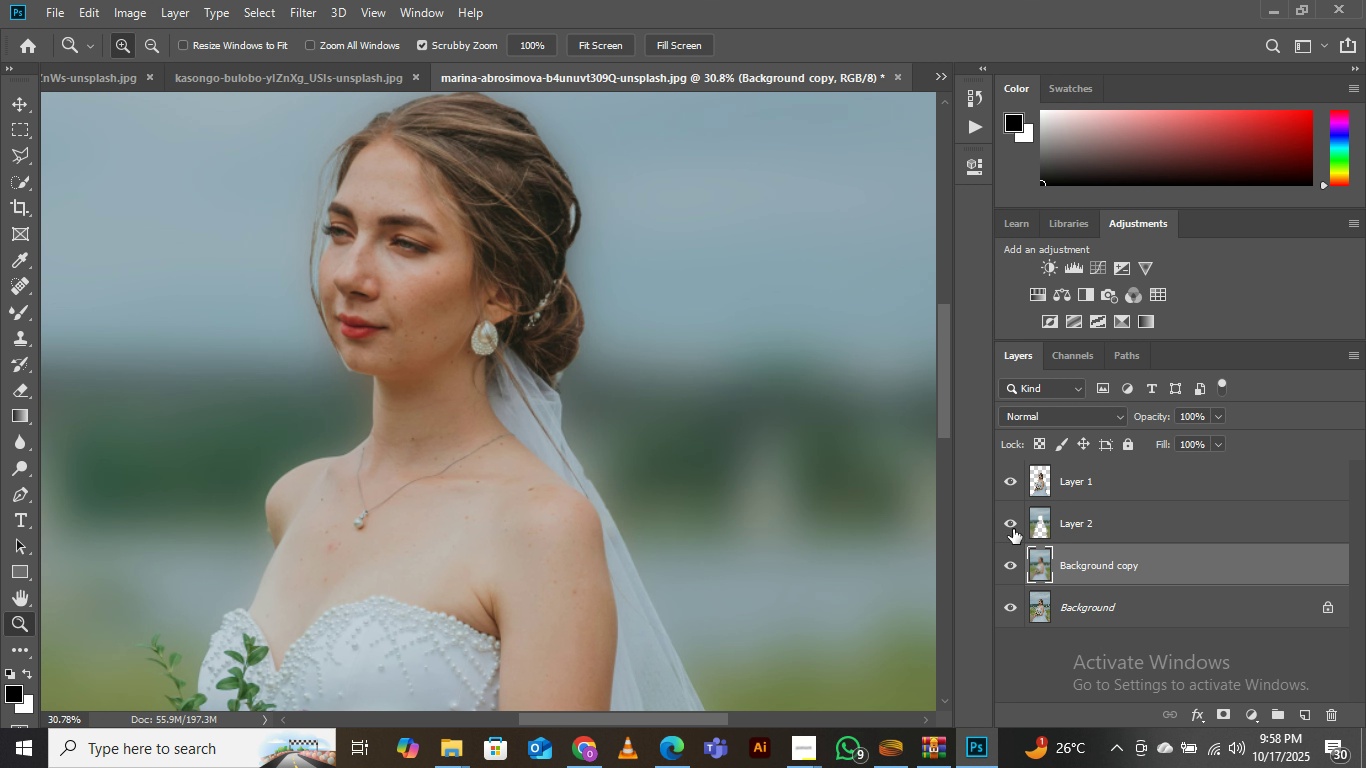 
left_click([1013, 529])
 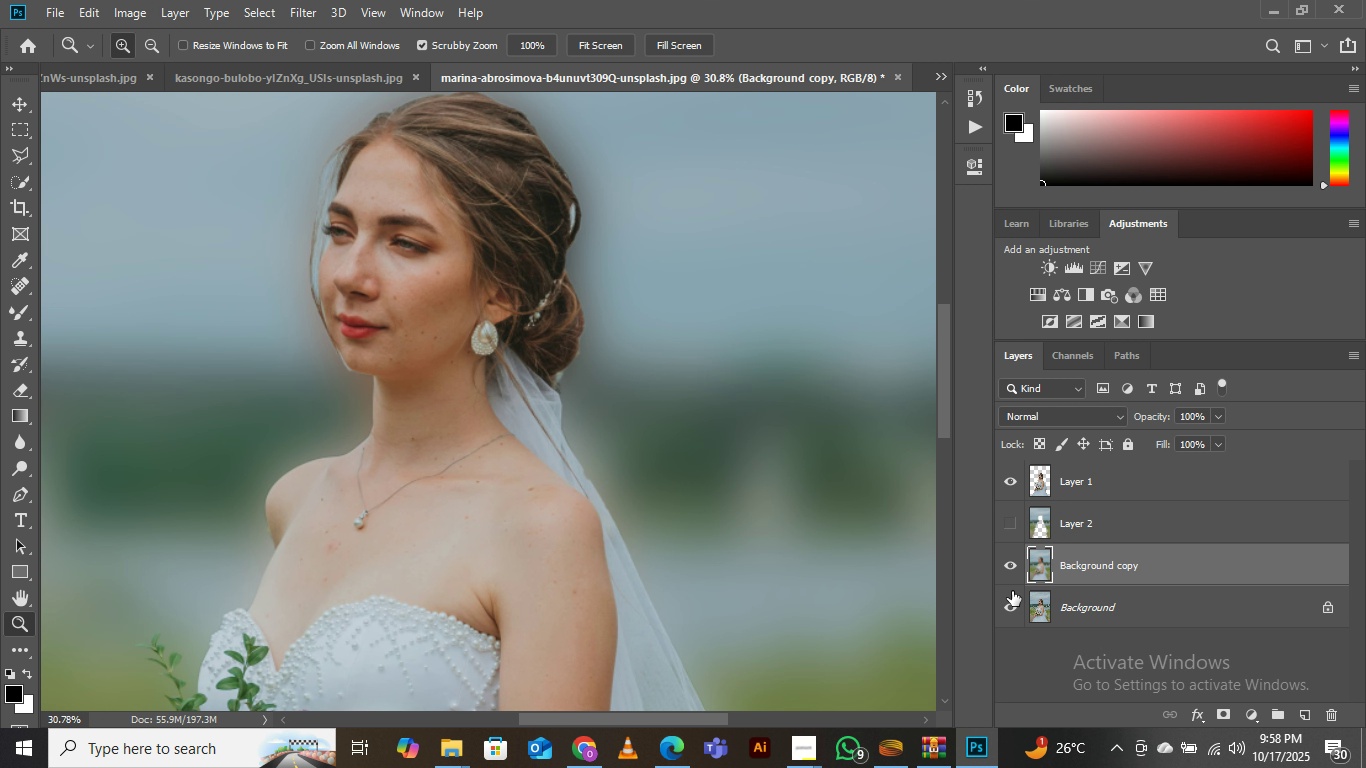 
left_click([1008, 528])
 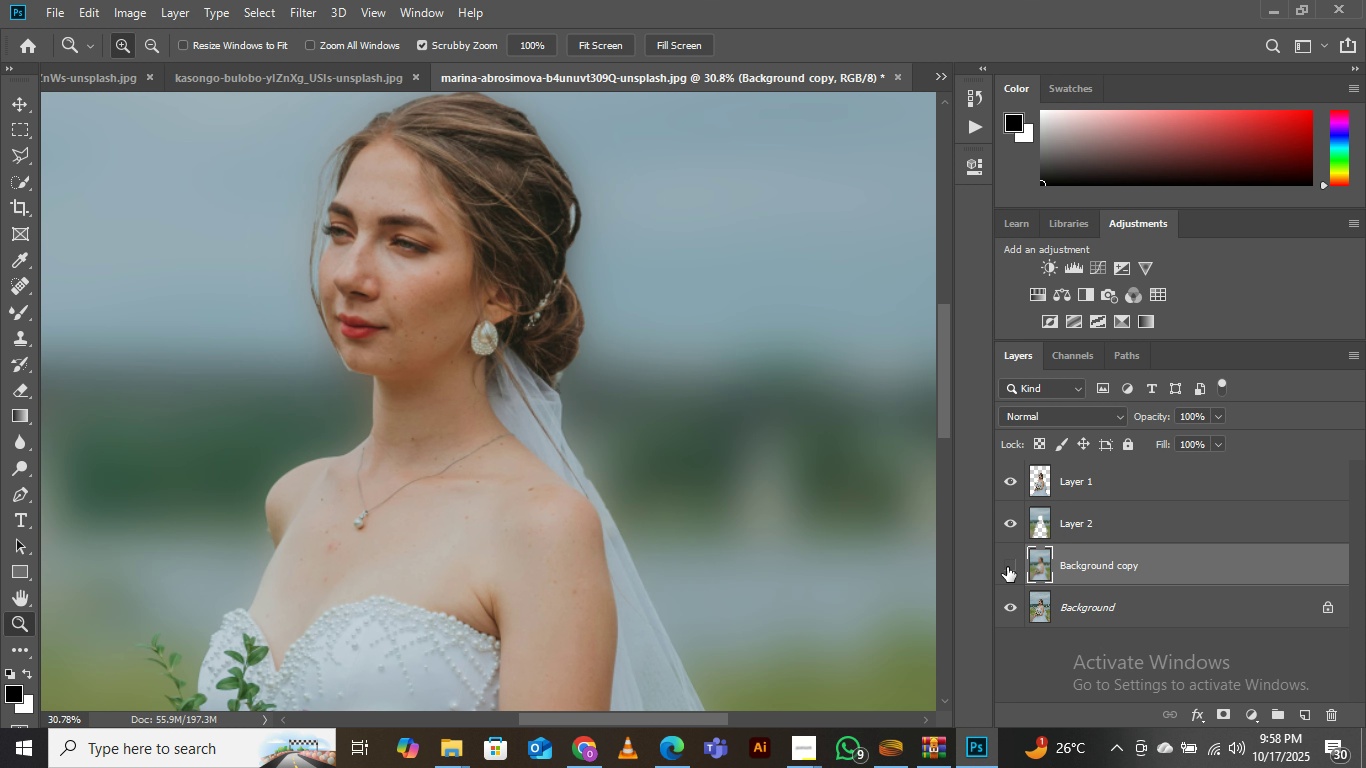 
left_click([1007, 567])
 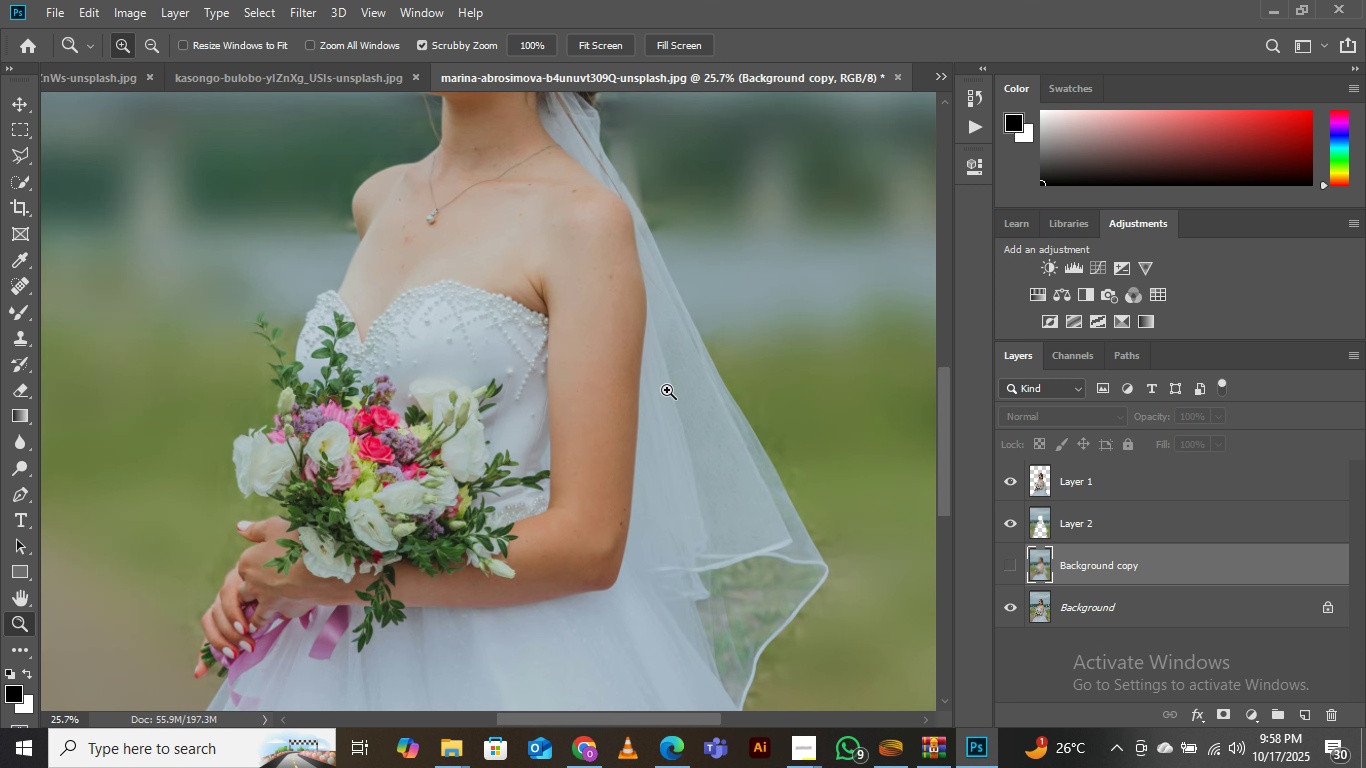 
wait(12.67)
 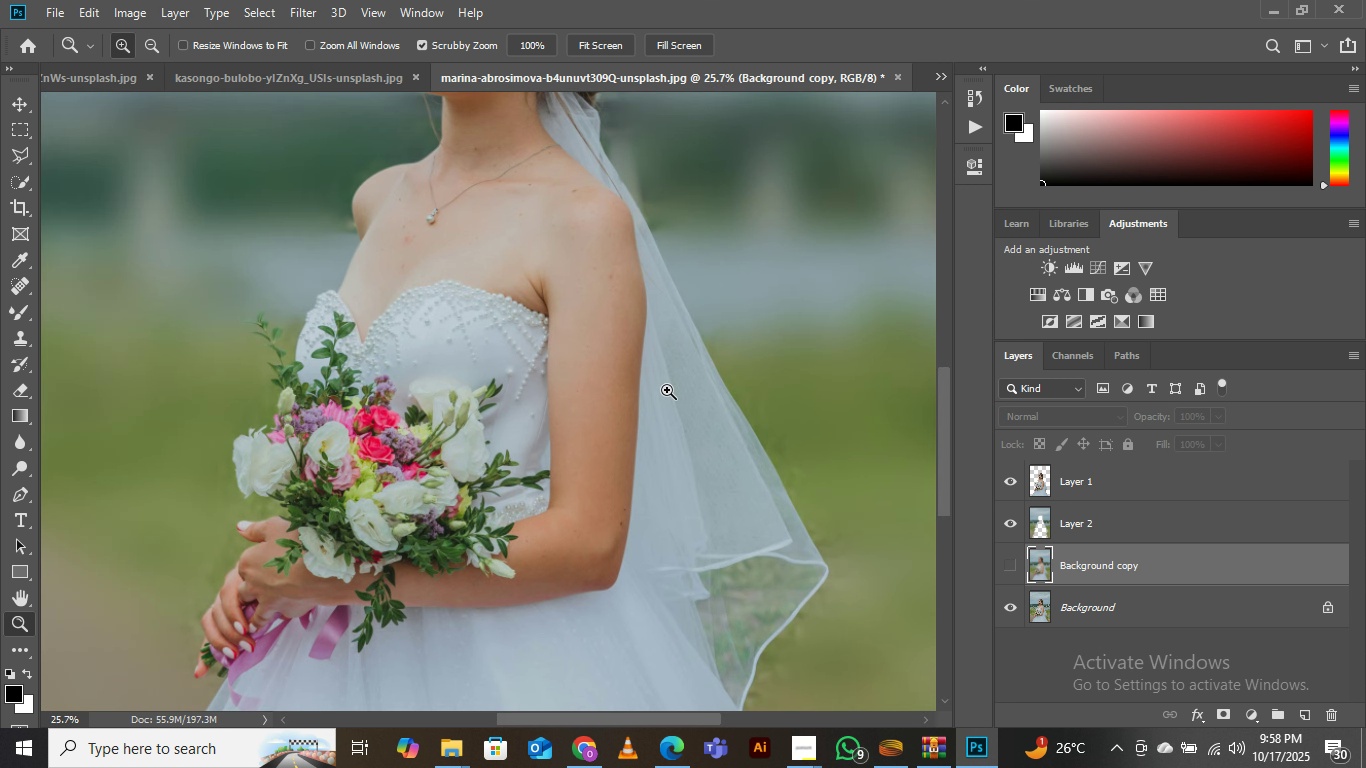 
left_click([545, 317])
 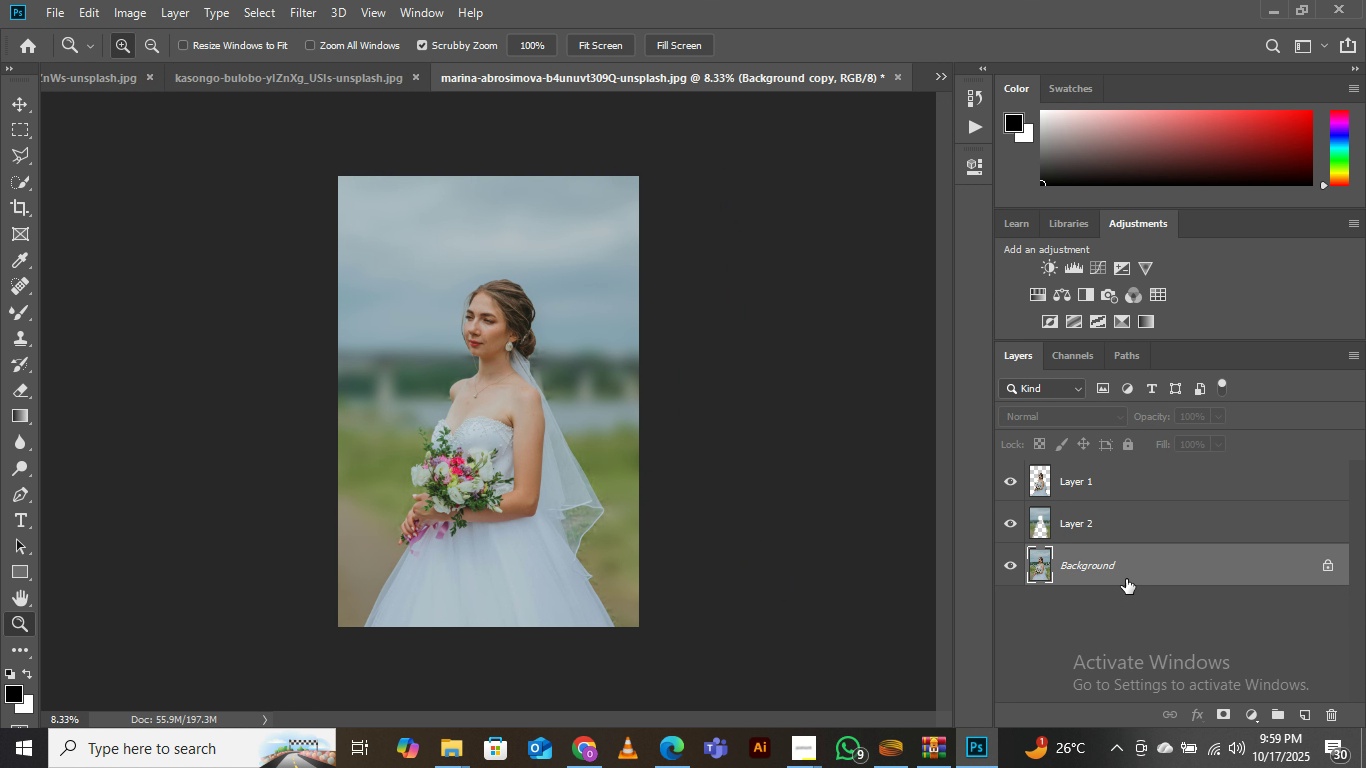 
key(Backspace)
 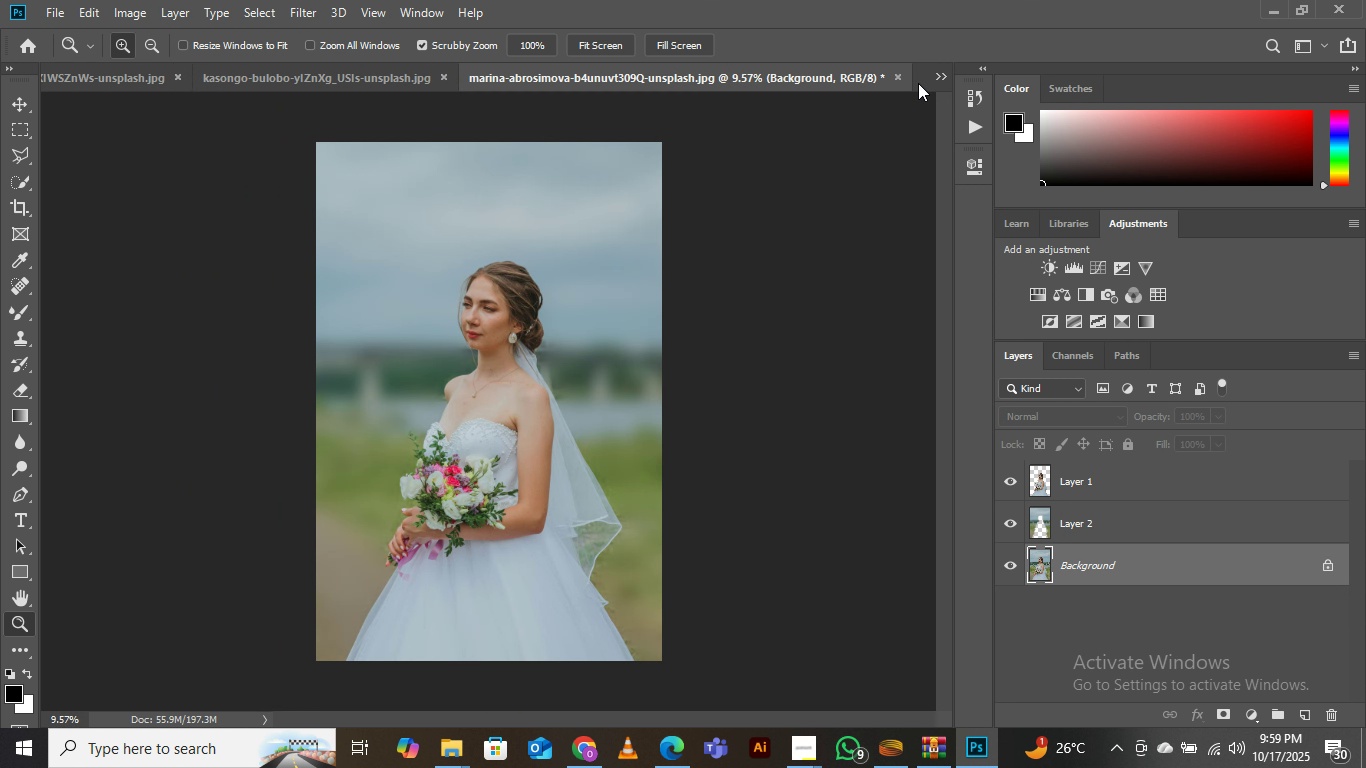 
left_click([945, 70])
 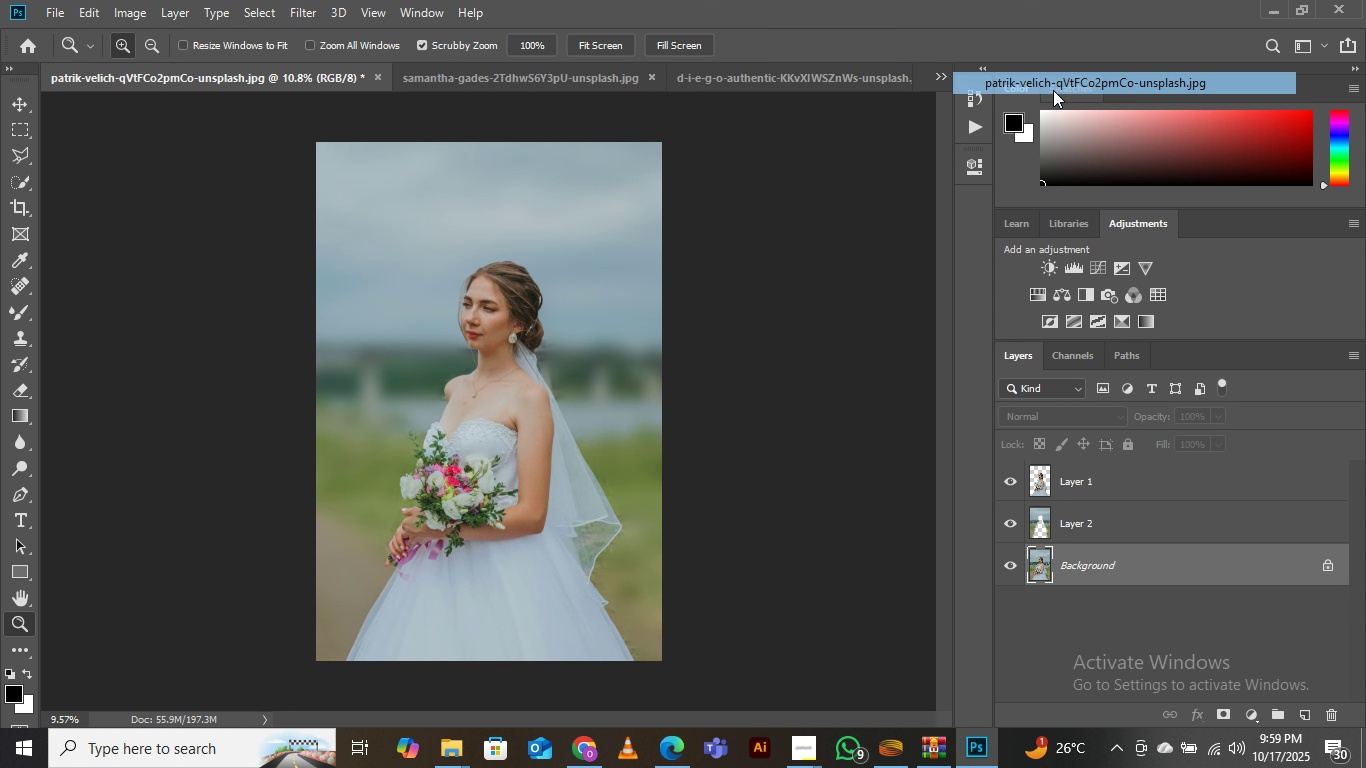 
left_click([1057, 90])
 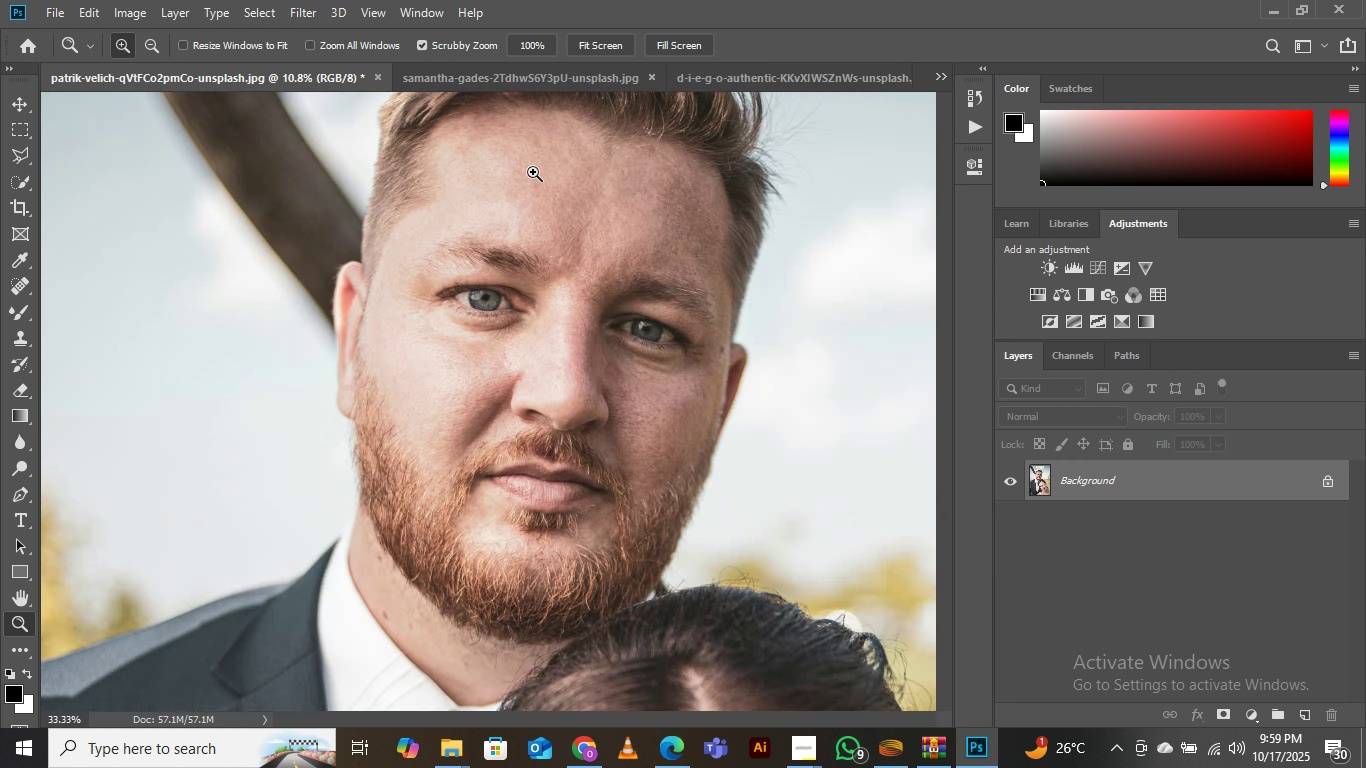 
hold_key(key=Space, duration=1.53)
 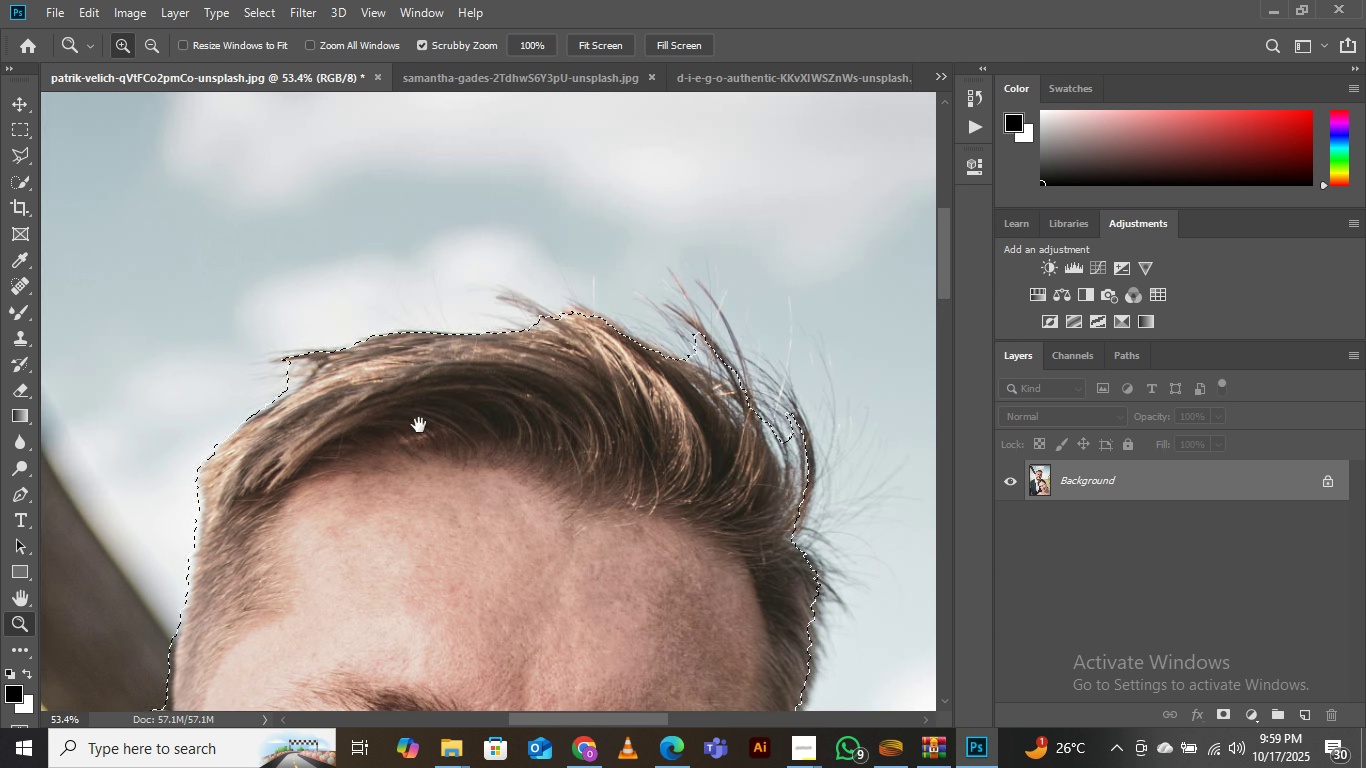 
hold_key(key=Space, duration=0.57)
 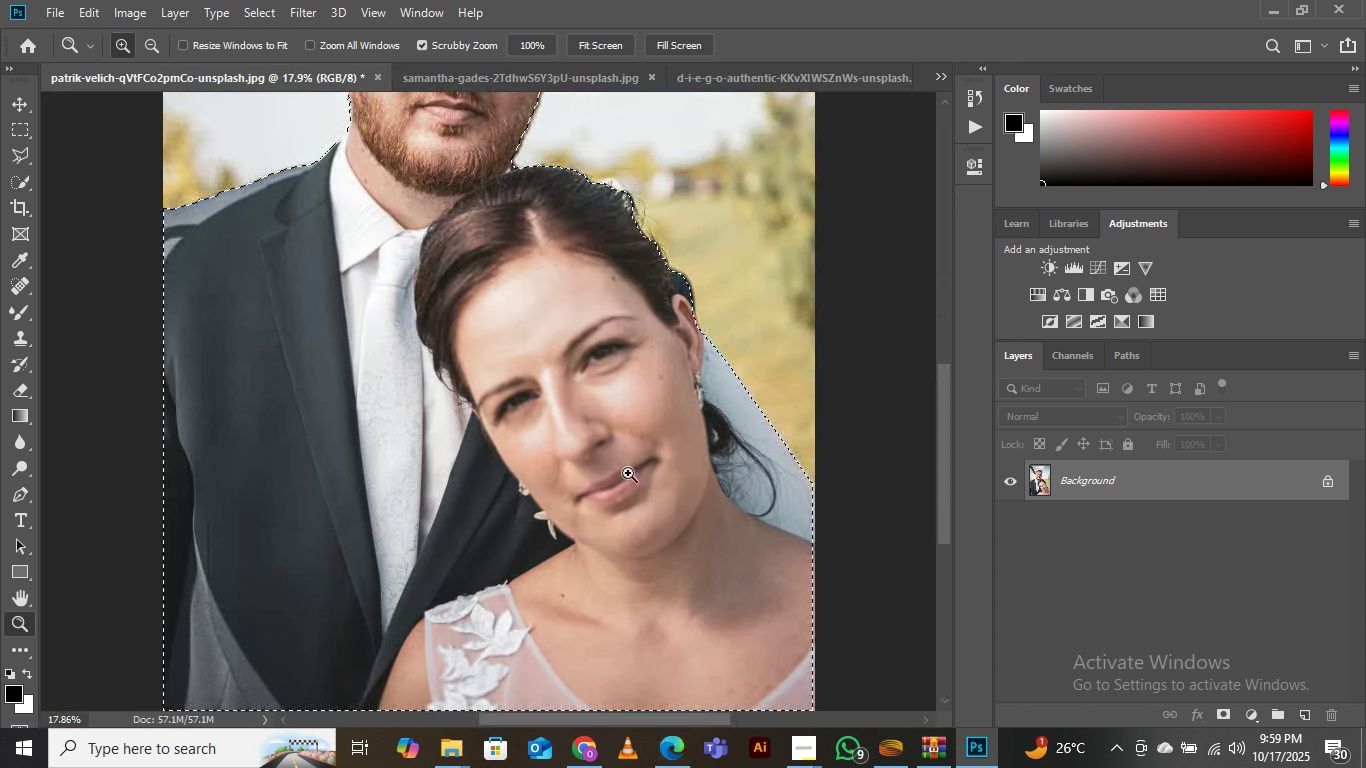 
hold_key(key=Space, duration=1.53)
 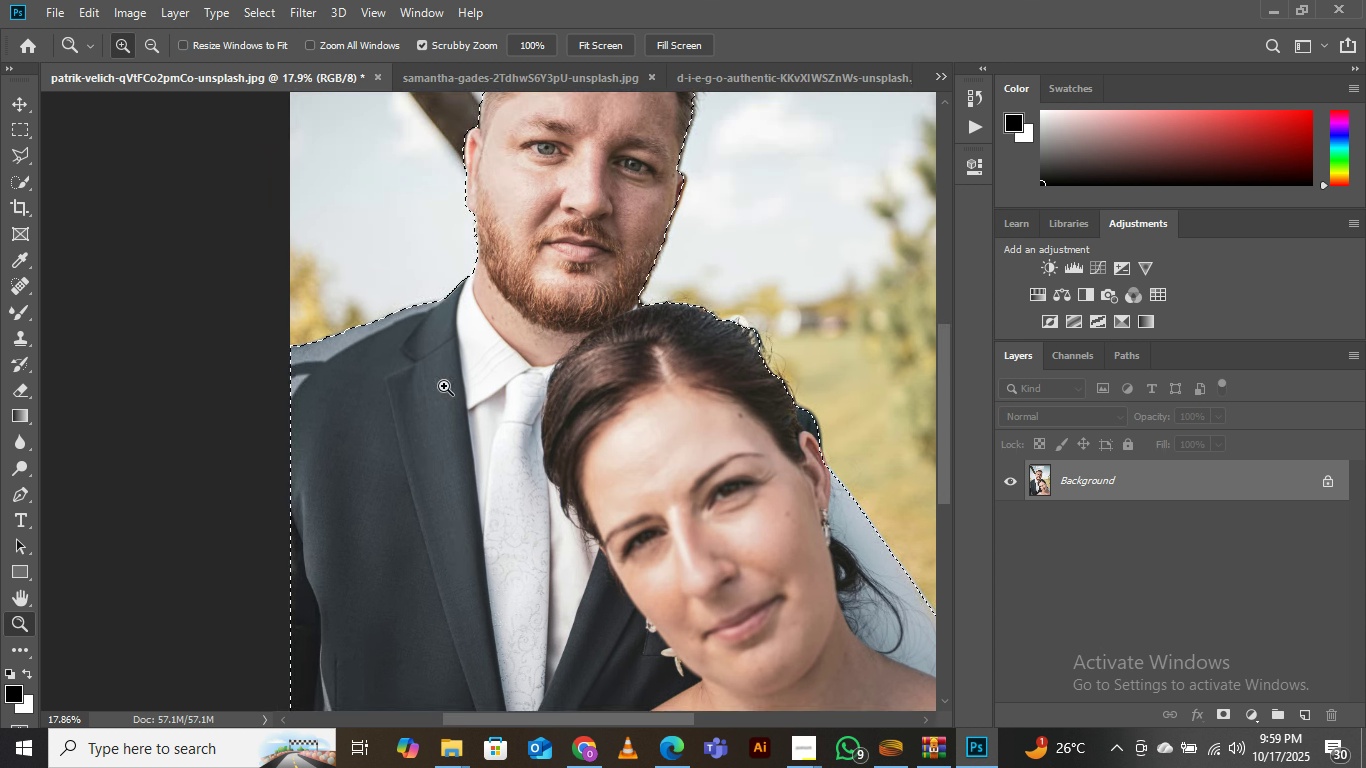 
key(Space)
 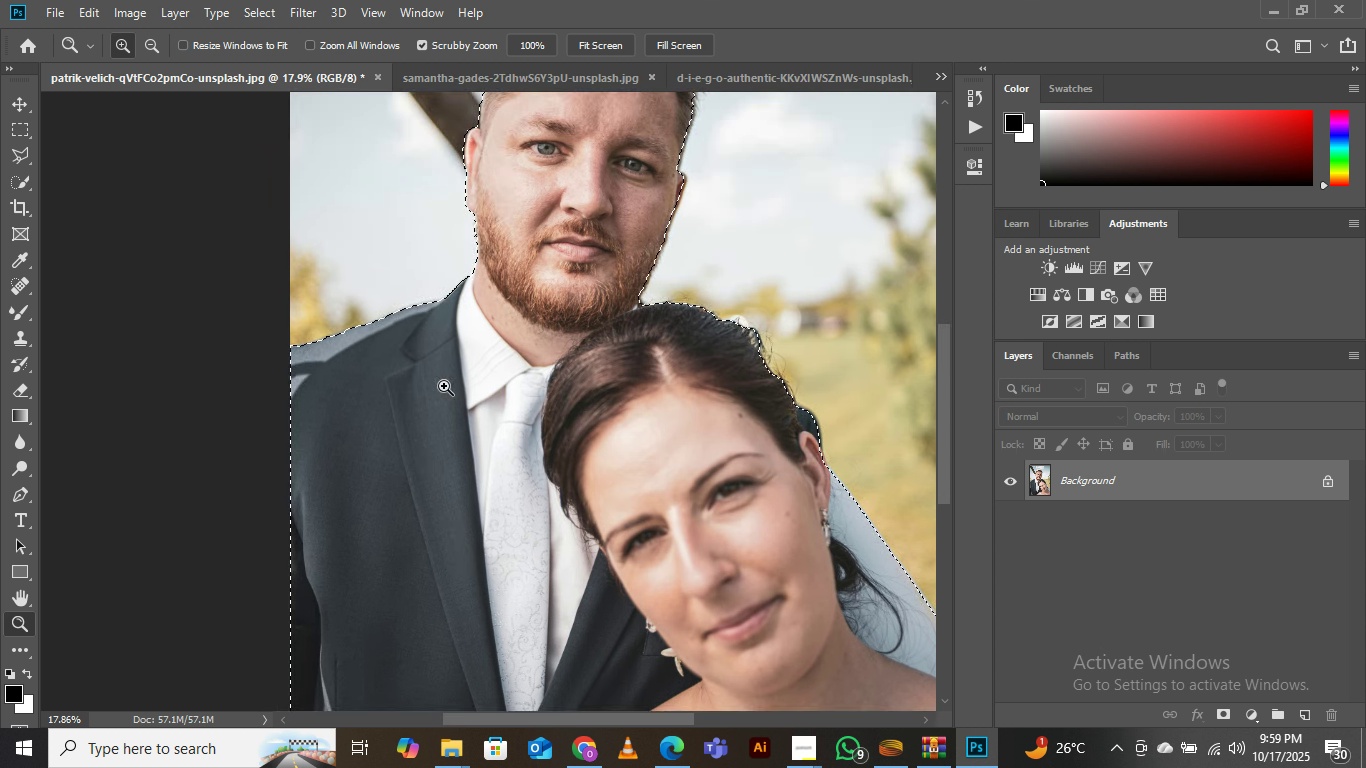 
key(Space)
 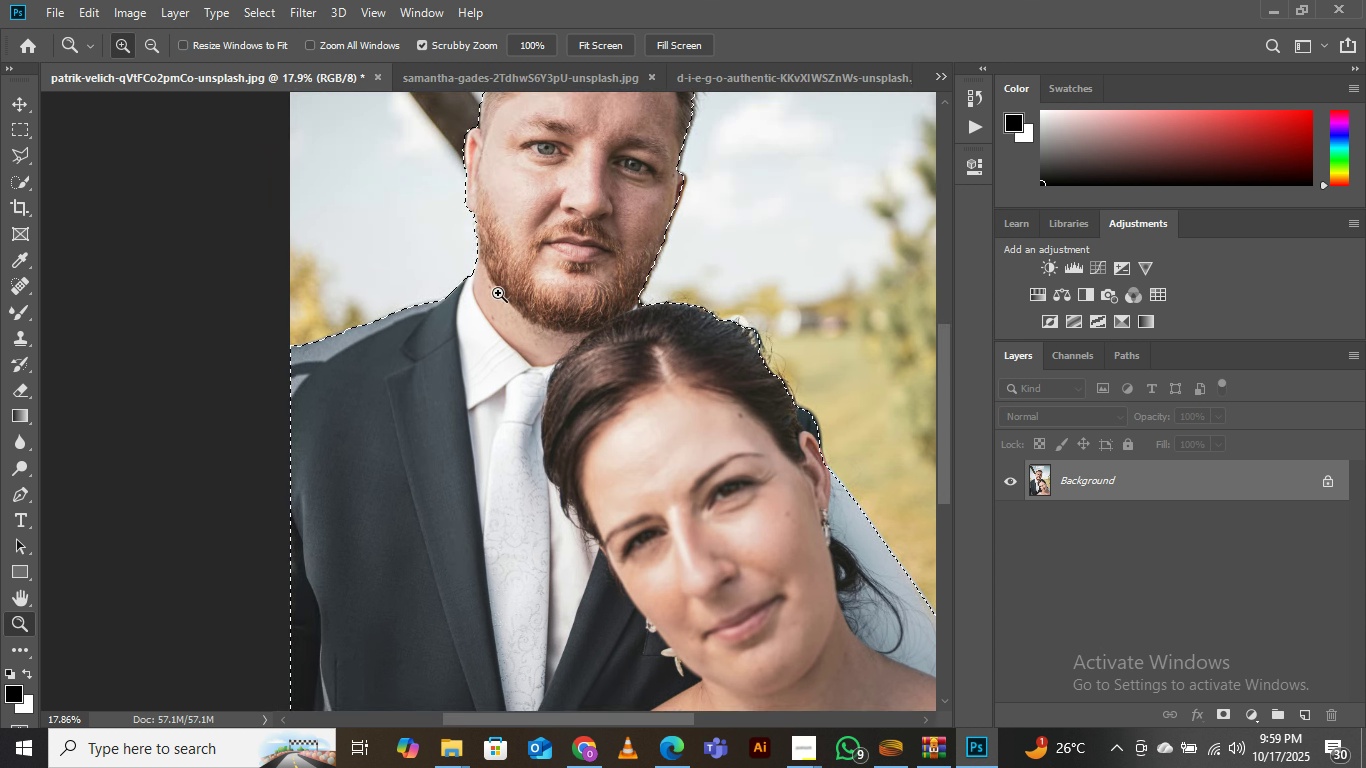 
key(Space)
 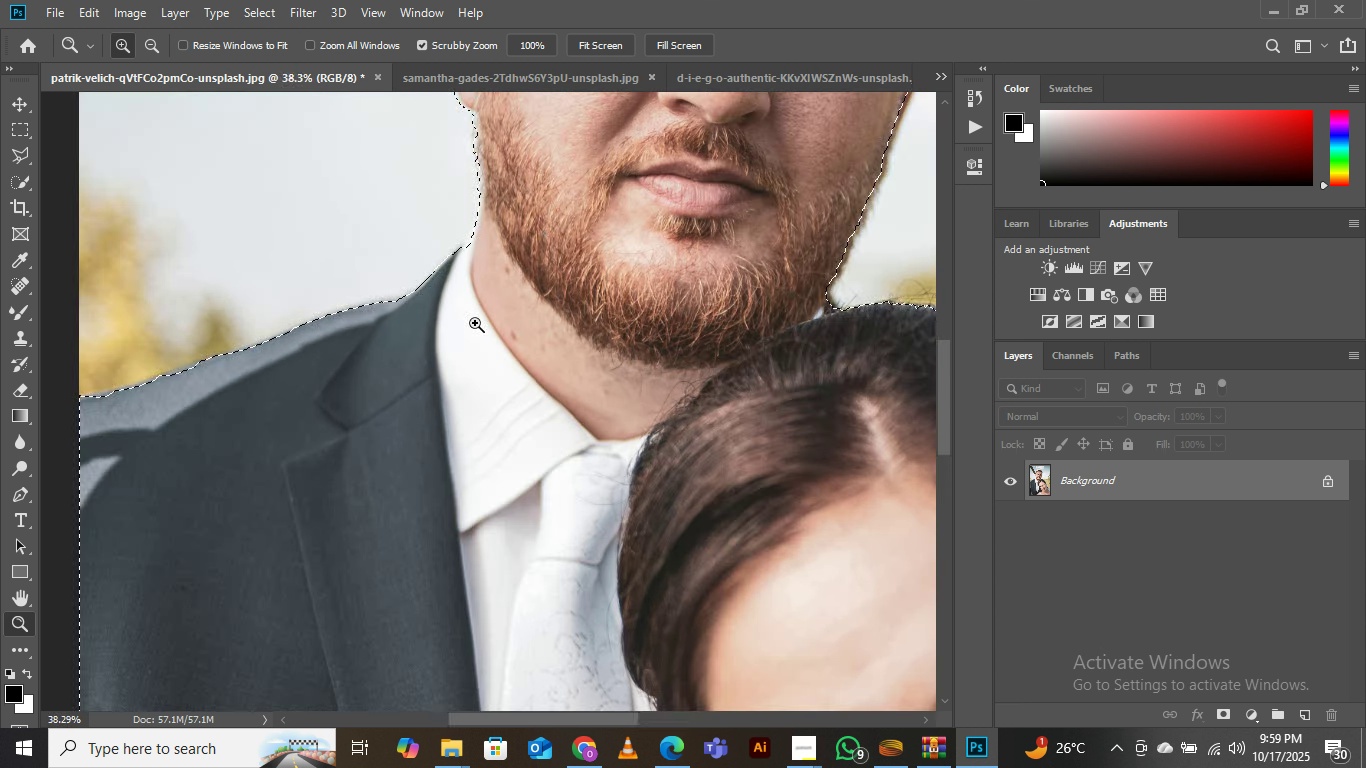 
hold_key(key=Space, duration=0.72)
 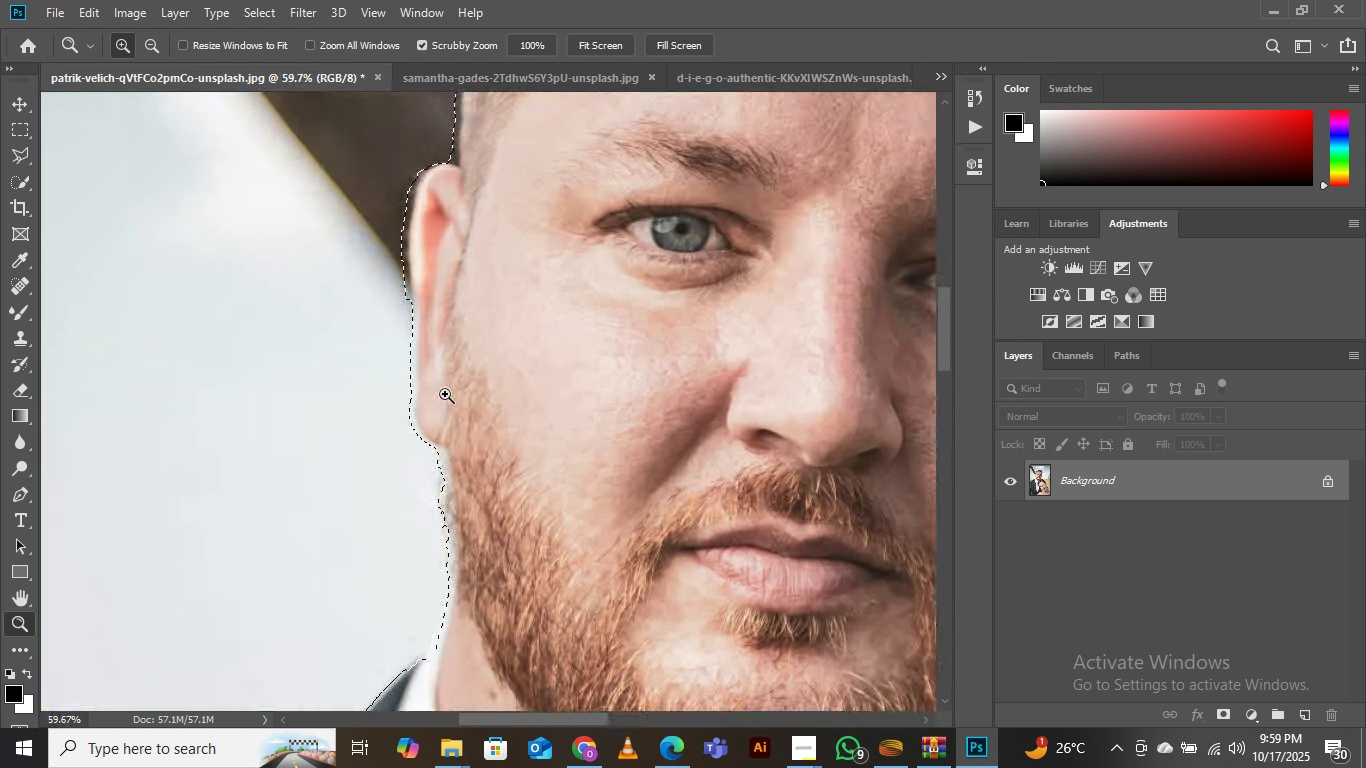 
hold_key(key=Space, duration=0.74)
 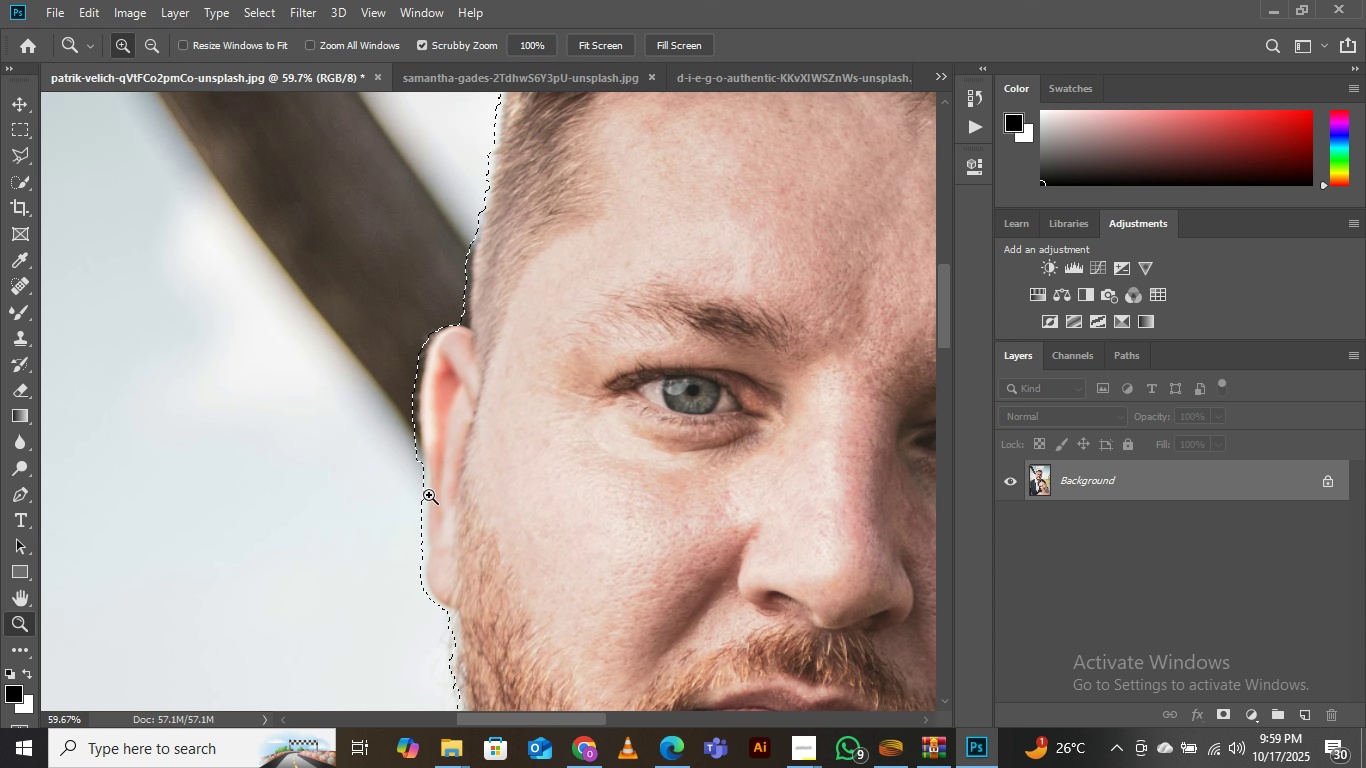 
key(W)
 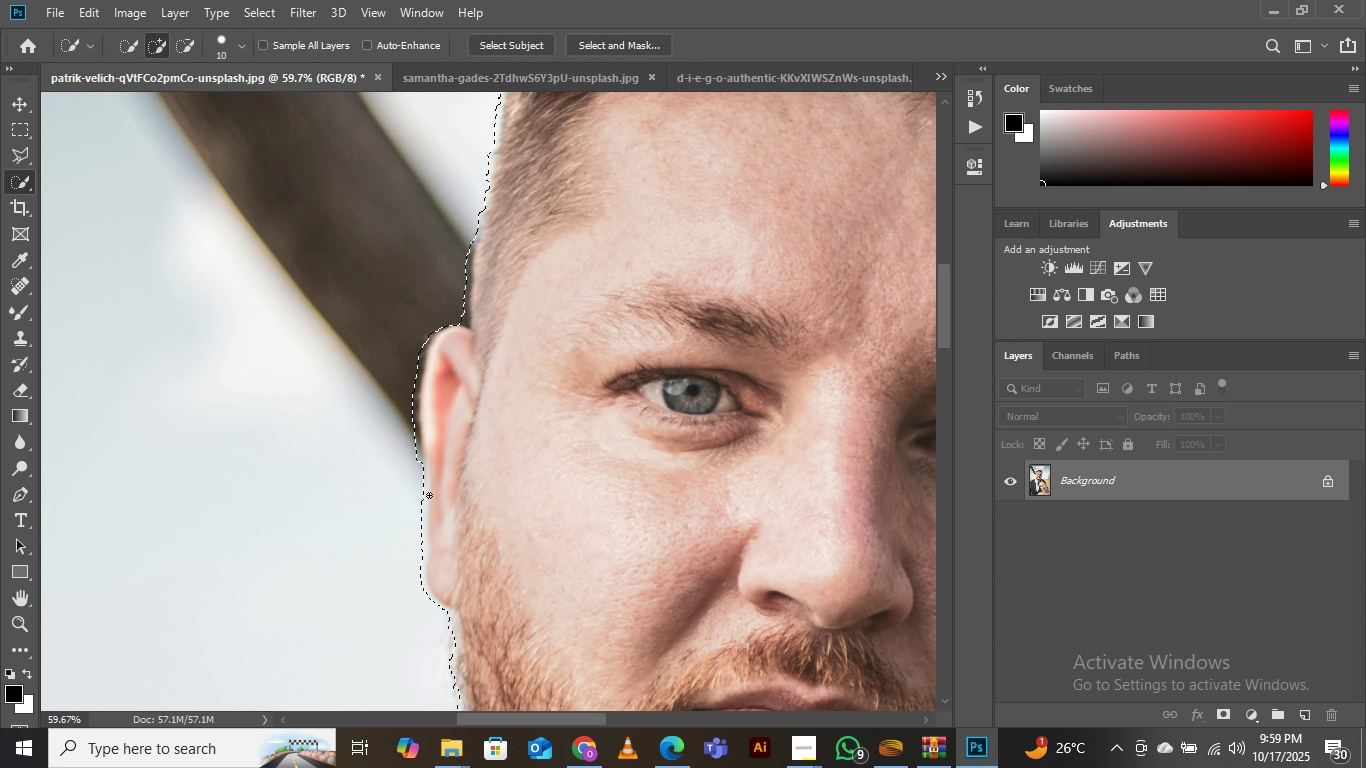 
hold_key(key=AltLeft, duration=1.53)
left_click([416, 365])
 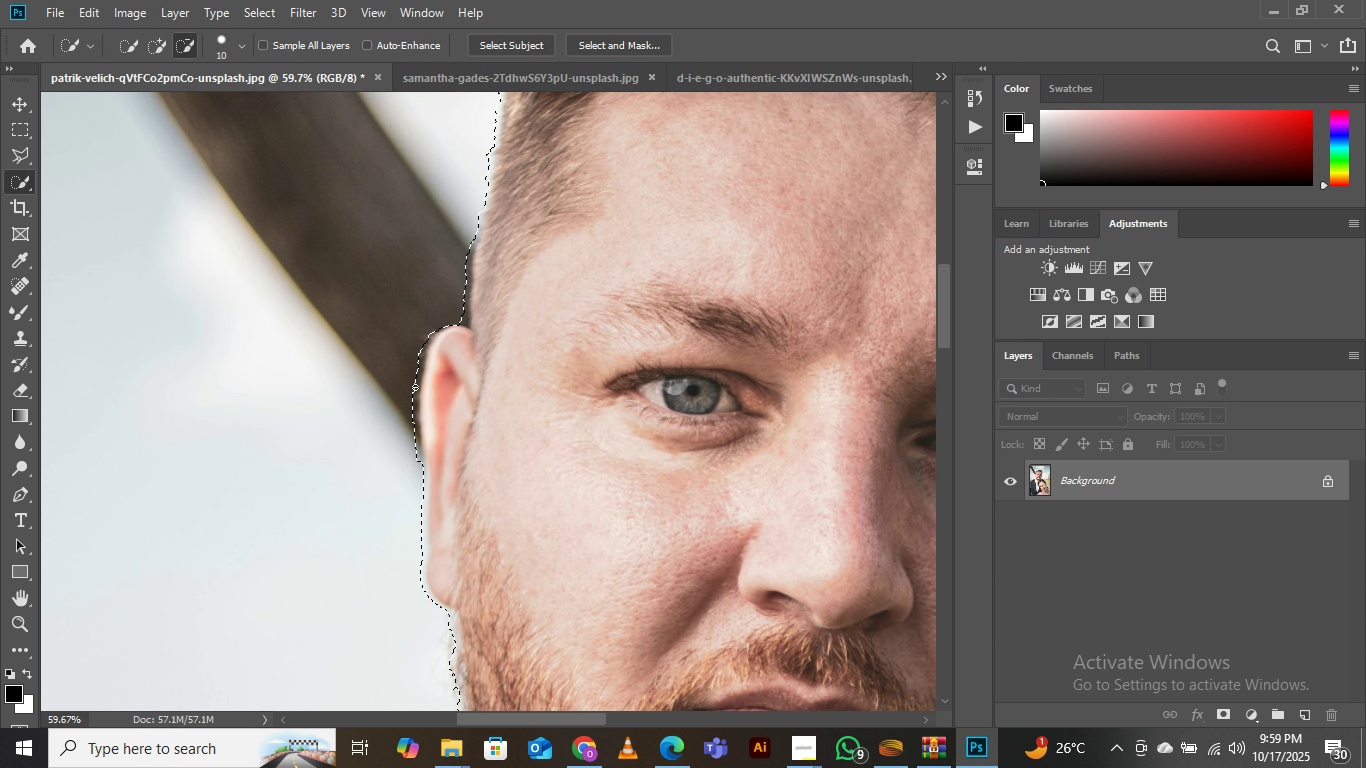 
hold_key(key=AltLeft, duration=1.06)
 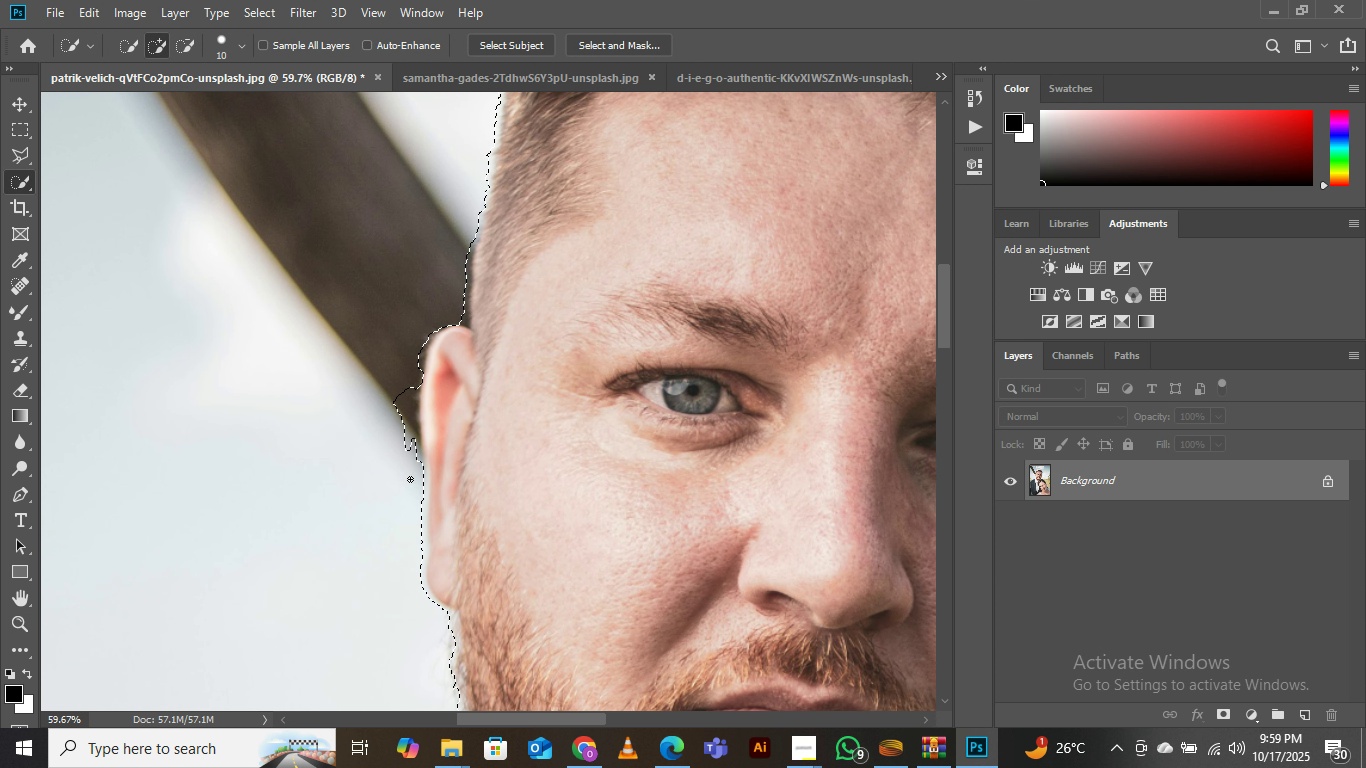 
key(Control+Z)
 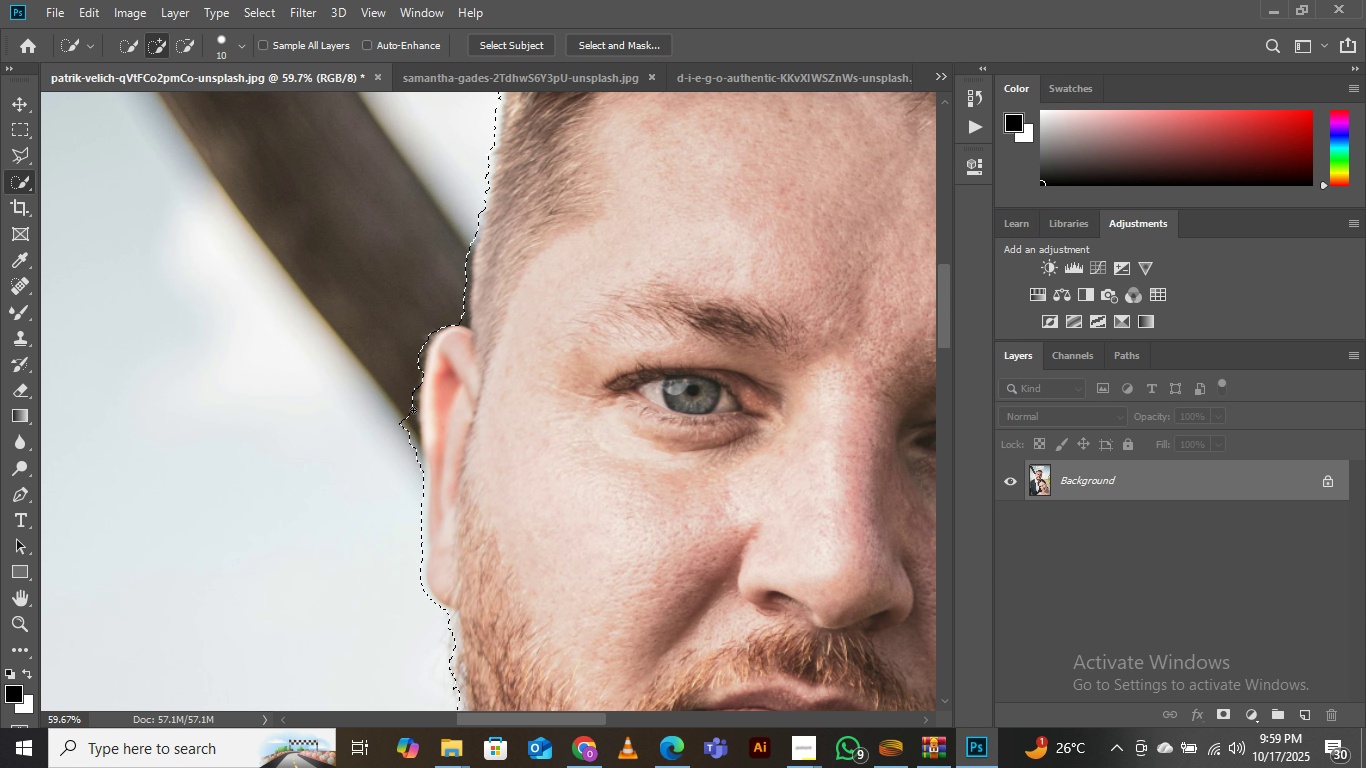 
hold_key(key=AltLeft, duration=1.53)
 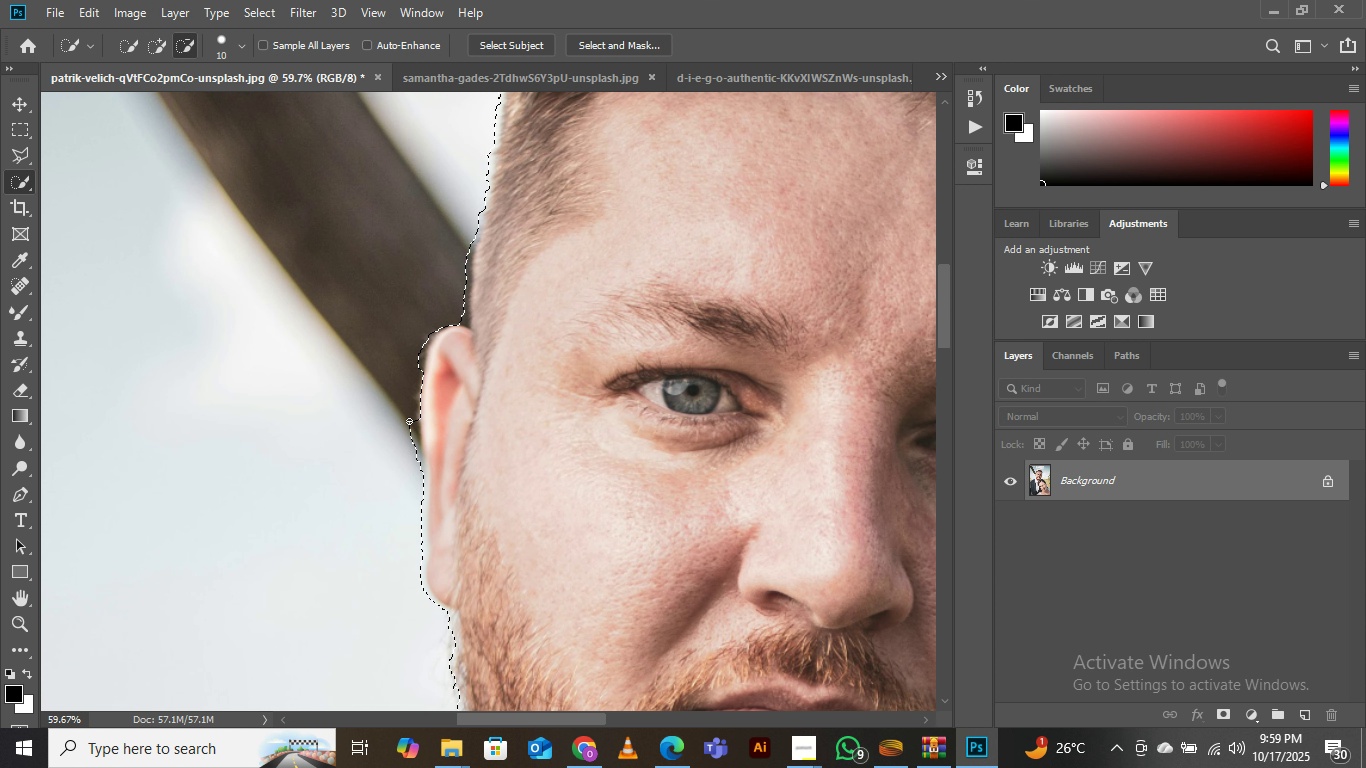 
hold_key(key=AltLeft, duration=1.51)
 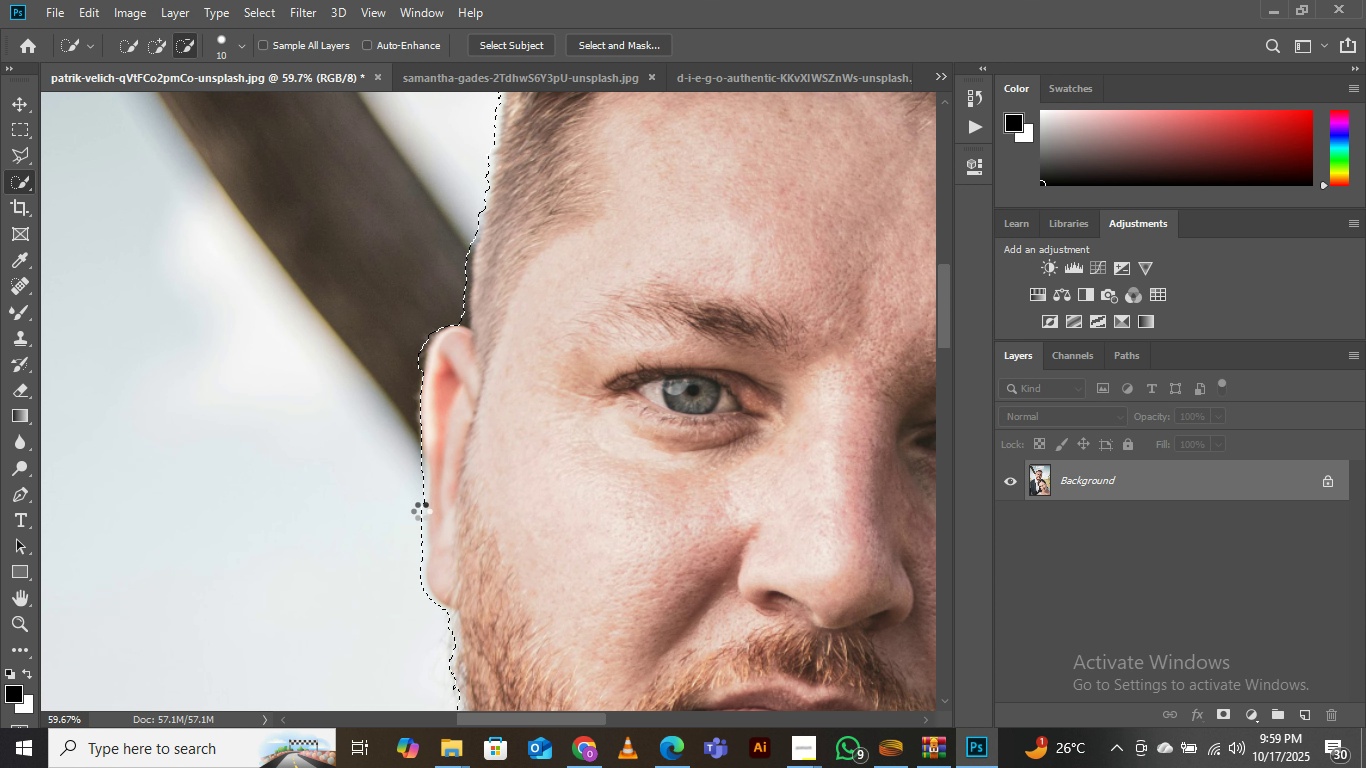 
key(Alt+AltLeft)
 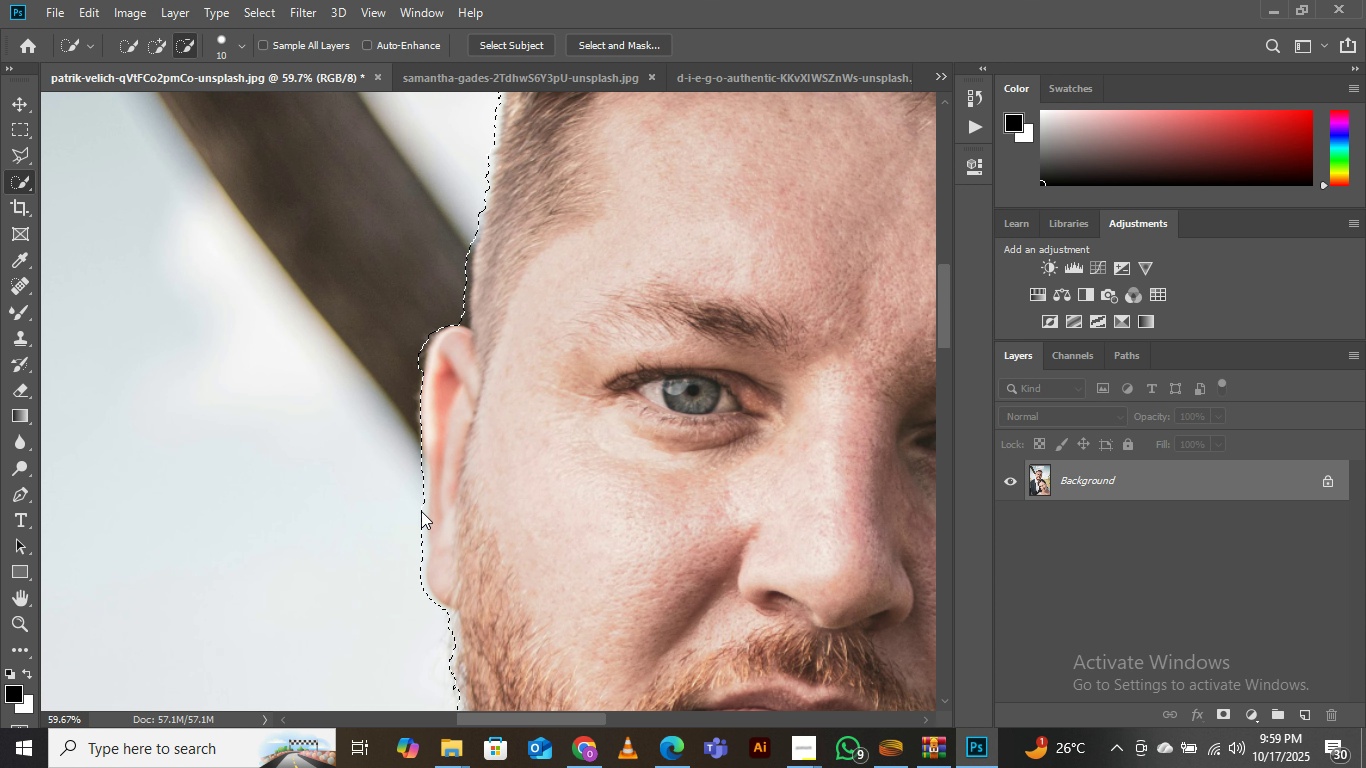 
key(Alt+AltLeft)
 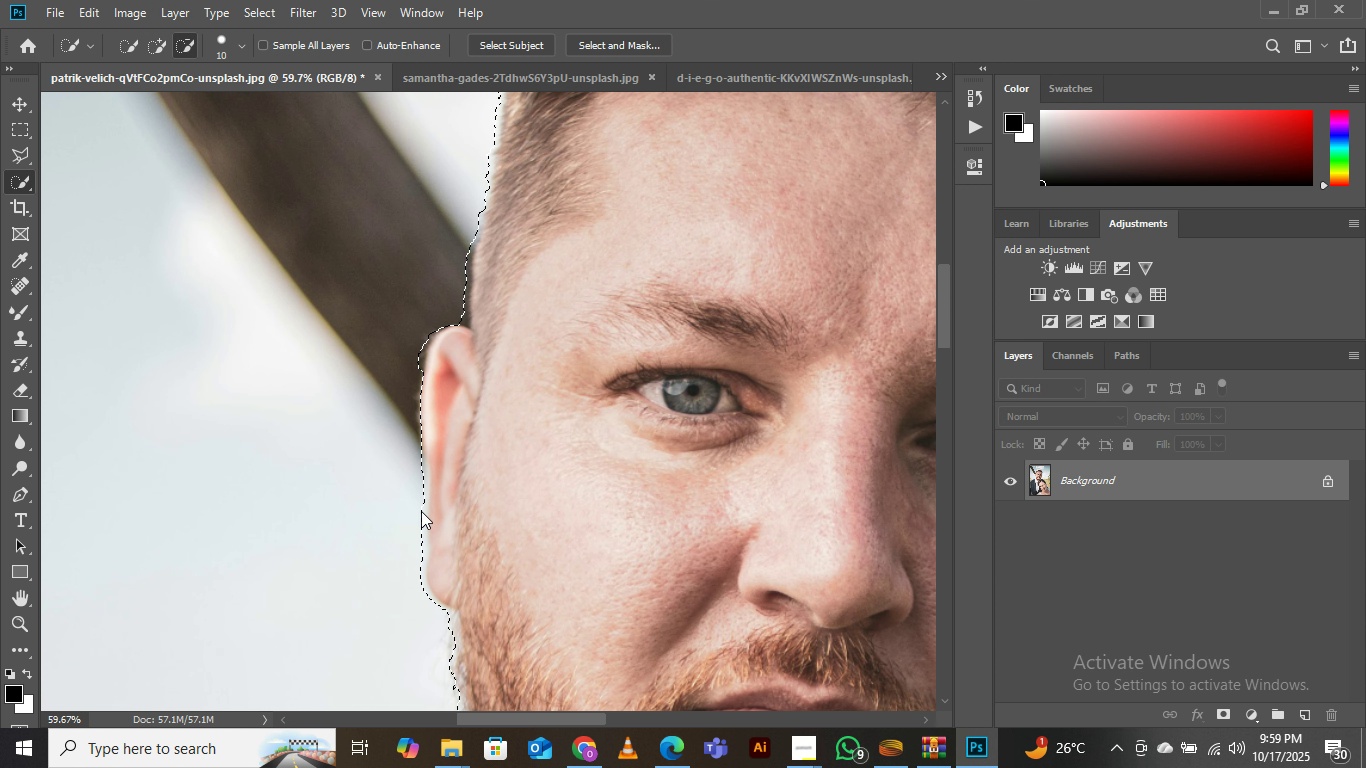 
key(Alt+AltLeft)
 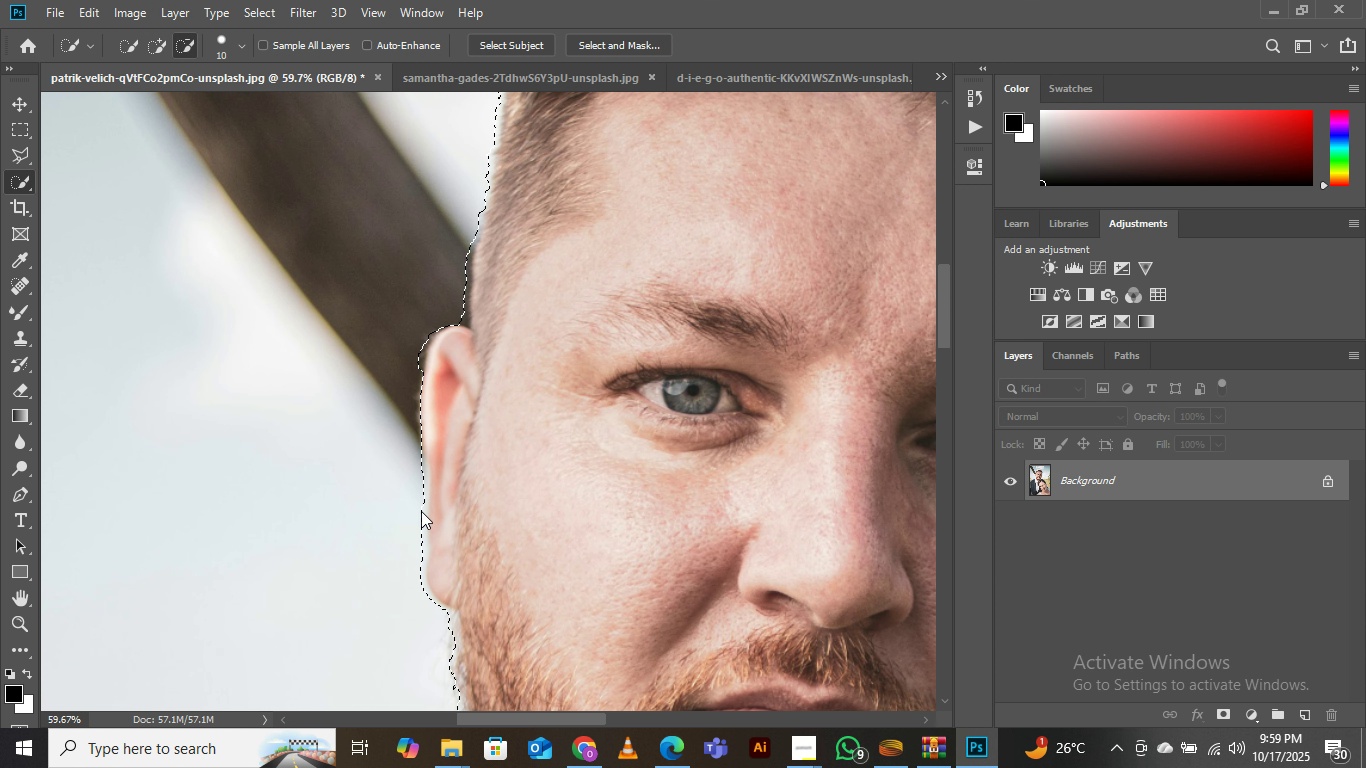 
key(Alt+AltLeft)
 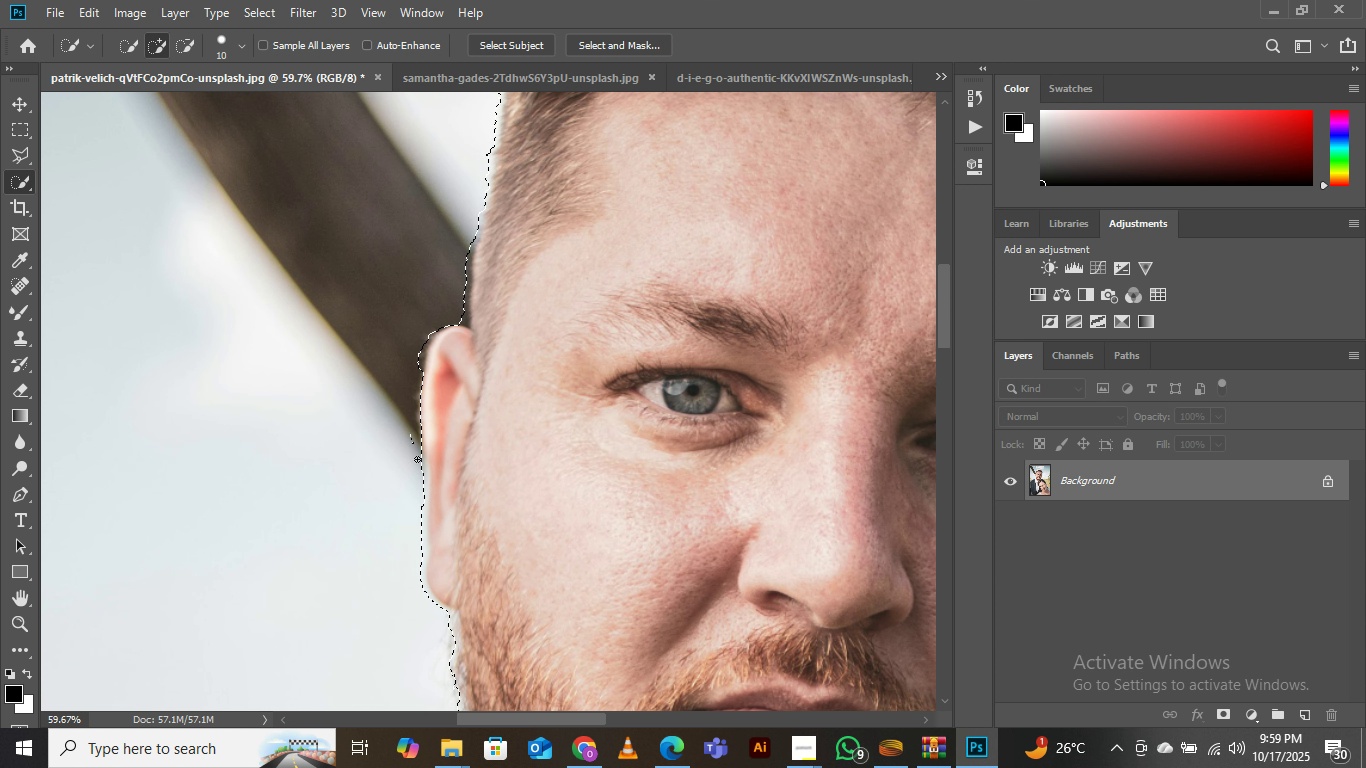 
hold_key(key=AltLeft, duration=1.53)
 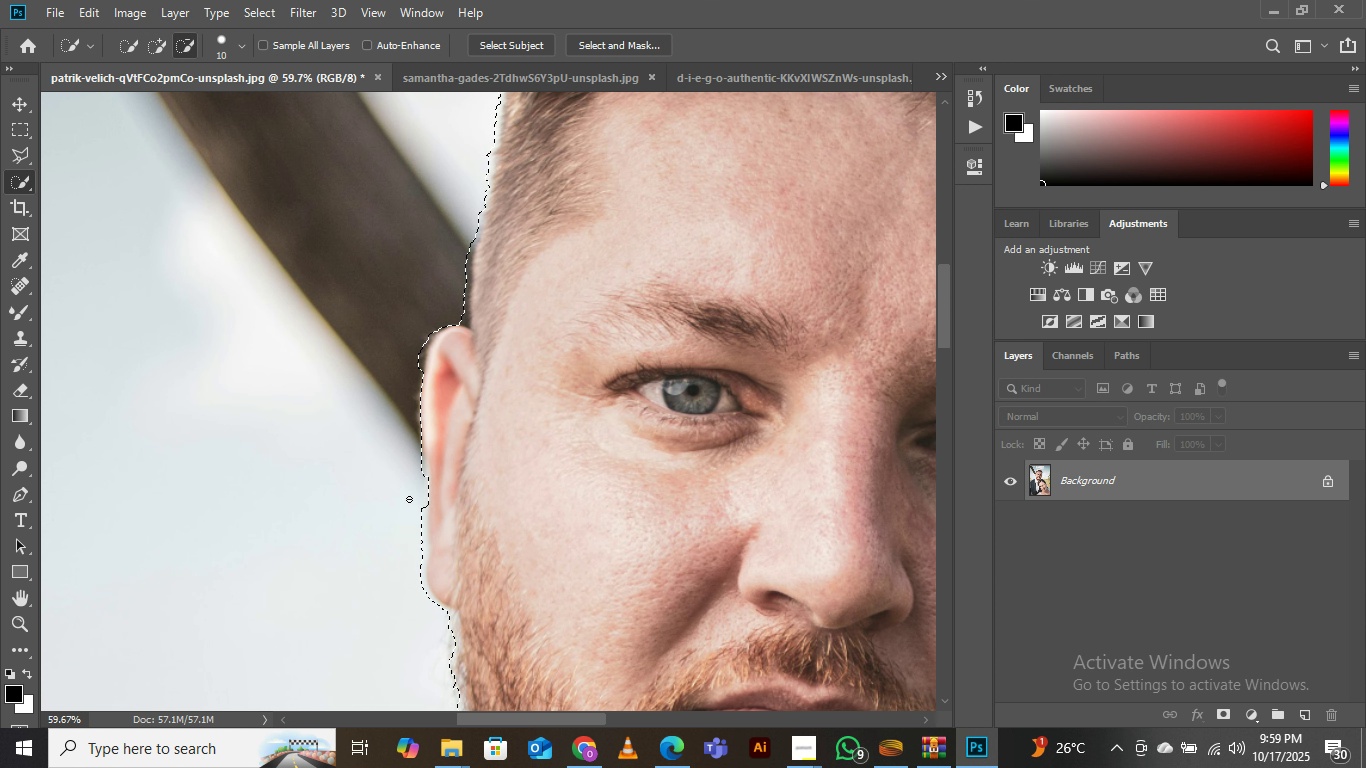 
hold_key(key=AltLeft, duration=1.5)
 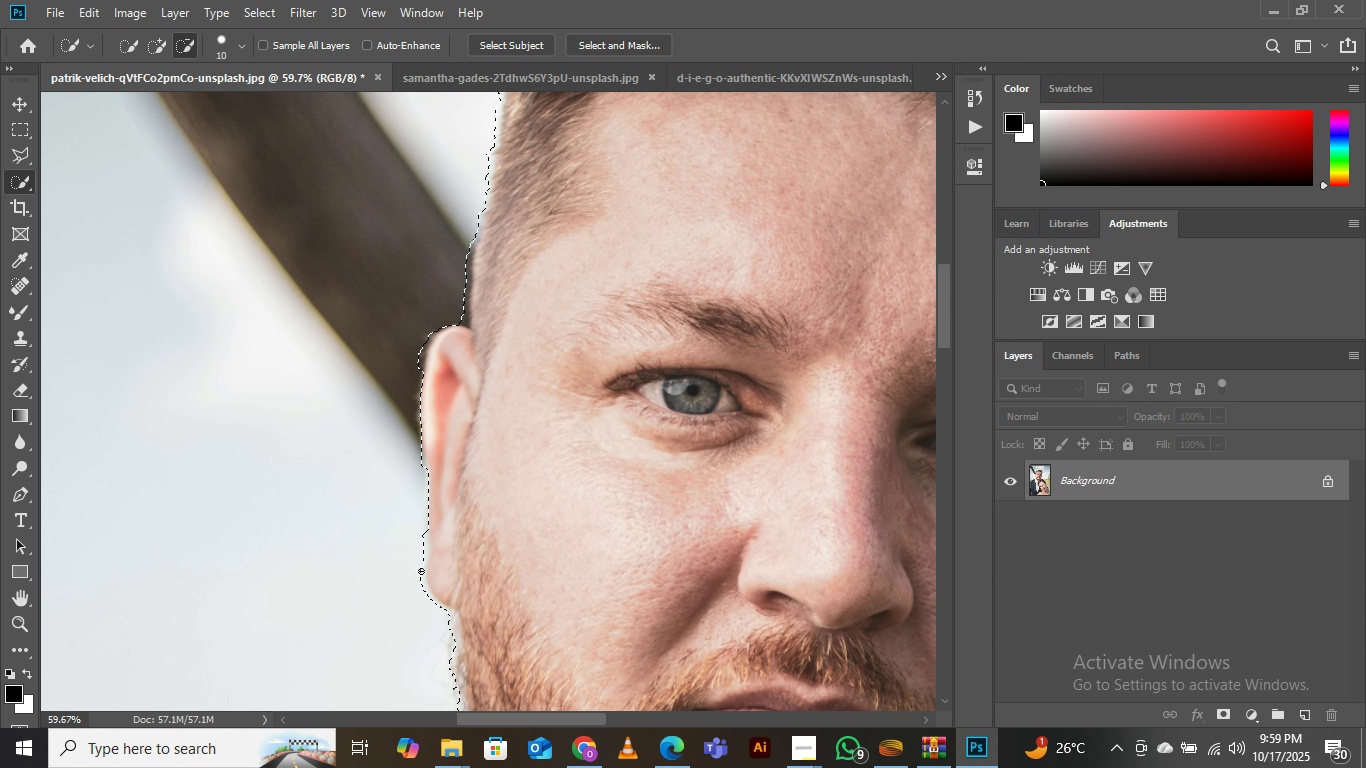 
hold_key(key=AltLeft, duration=1.51)
 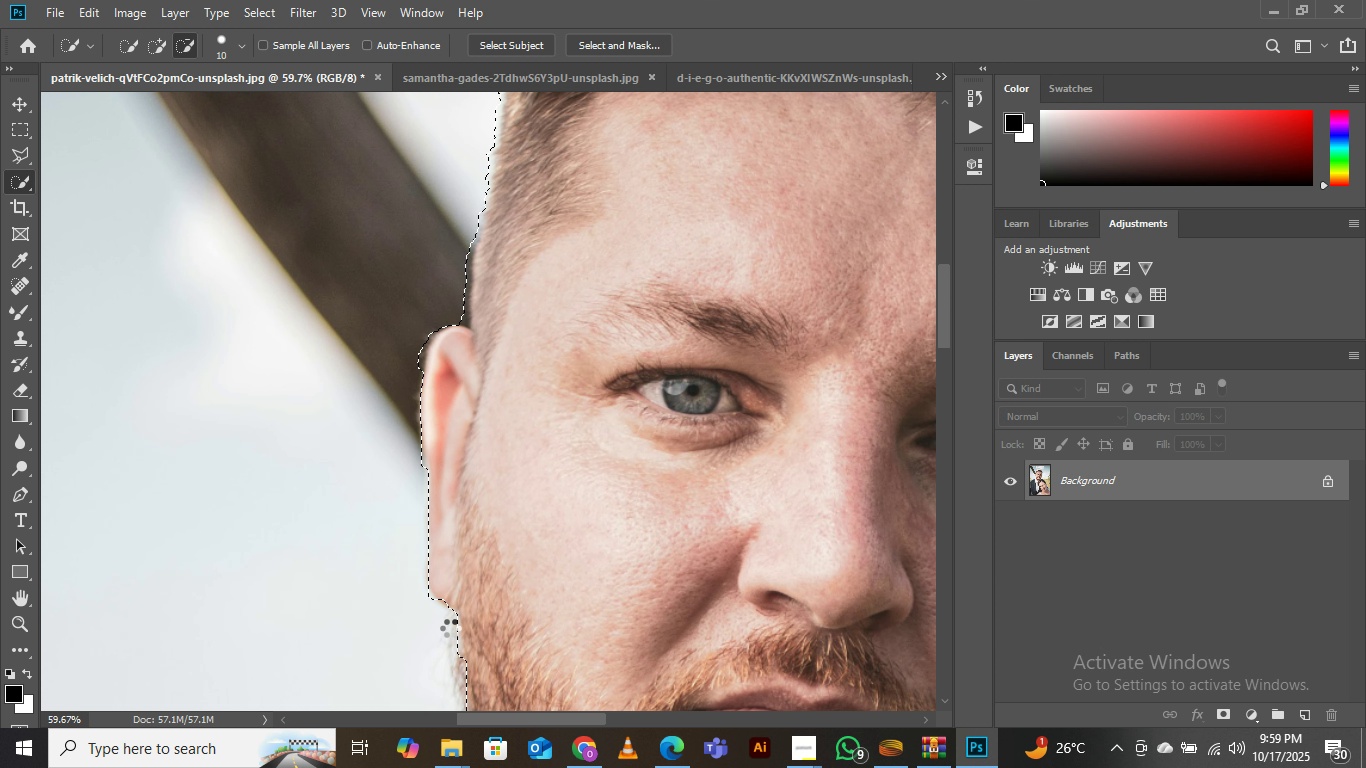 
key(Alt+AltLeft)
 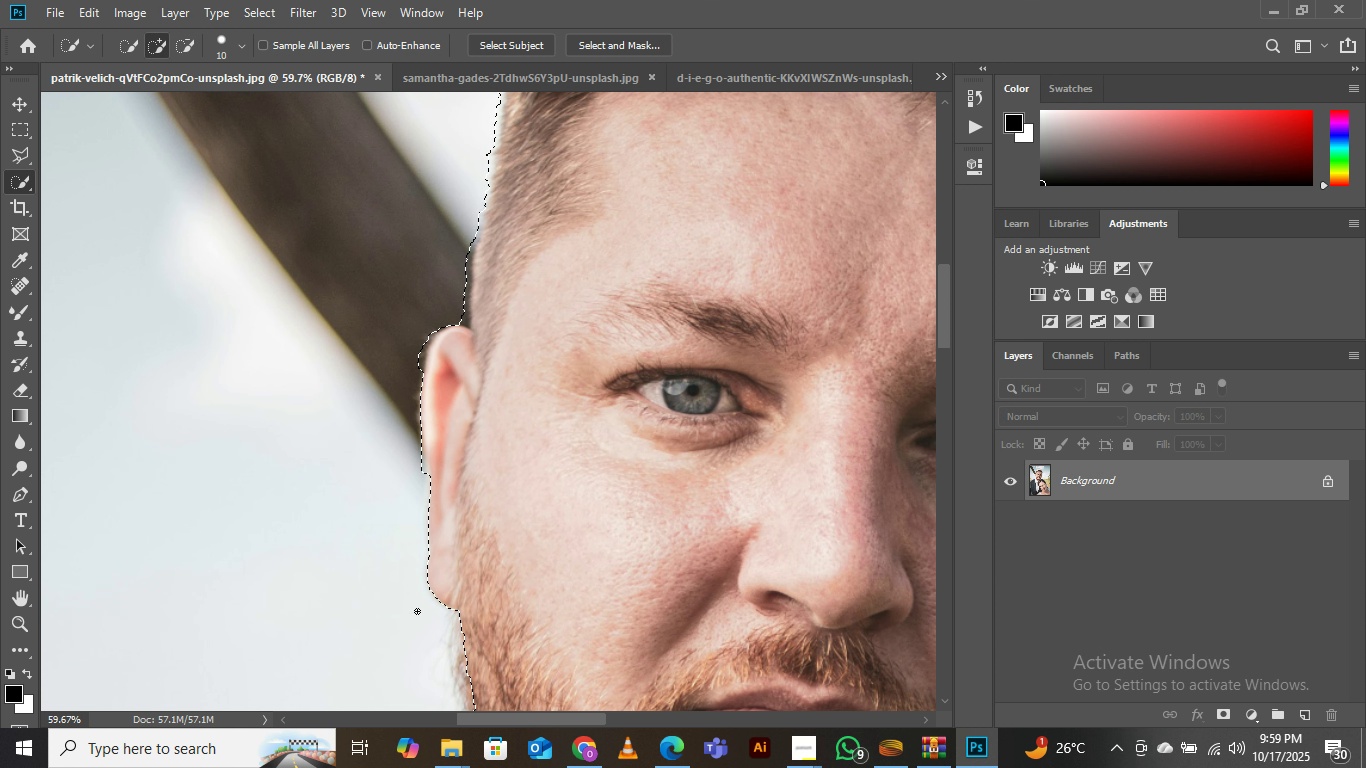 
hold_key(key=Space, duration=0.74)
 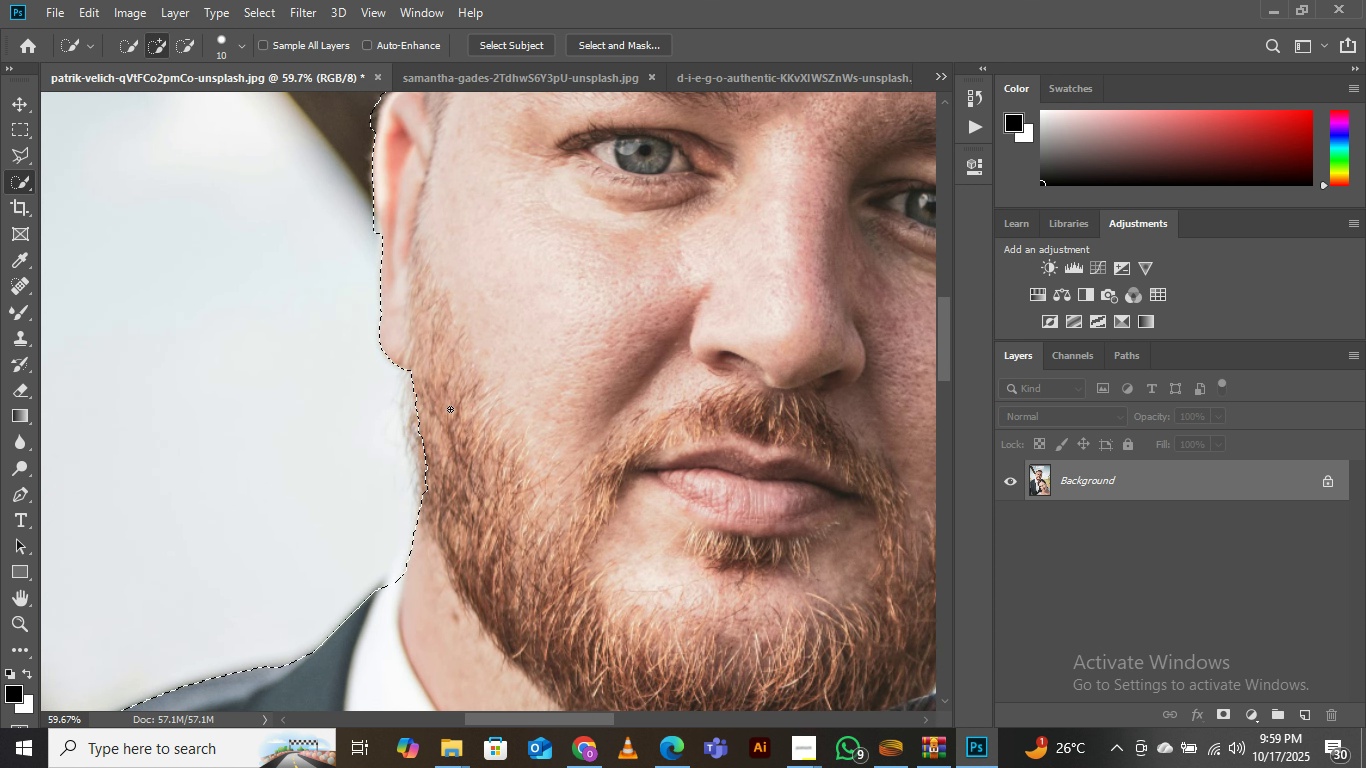 
hold_key(key=ShiftLeft, duration=1.52)
 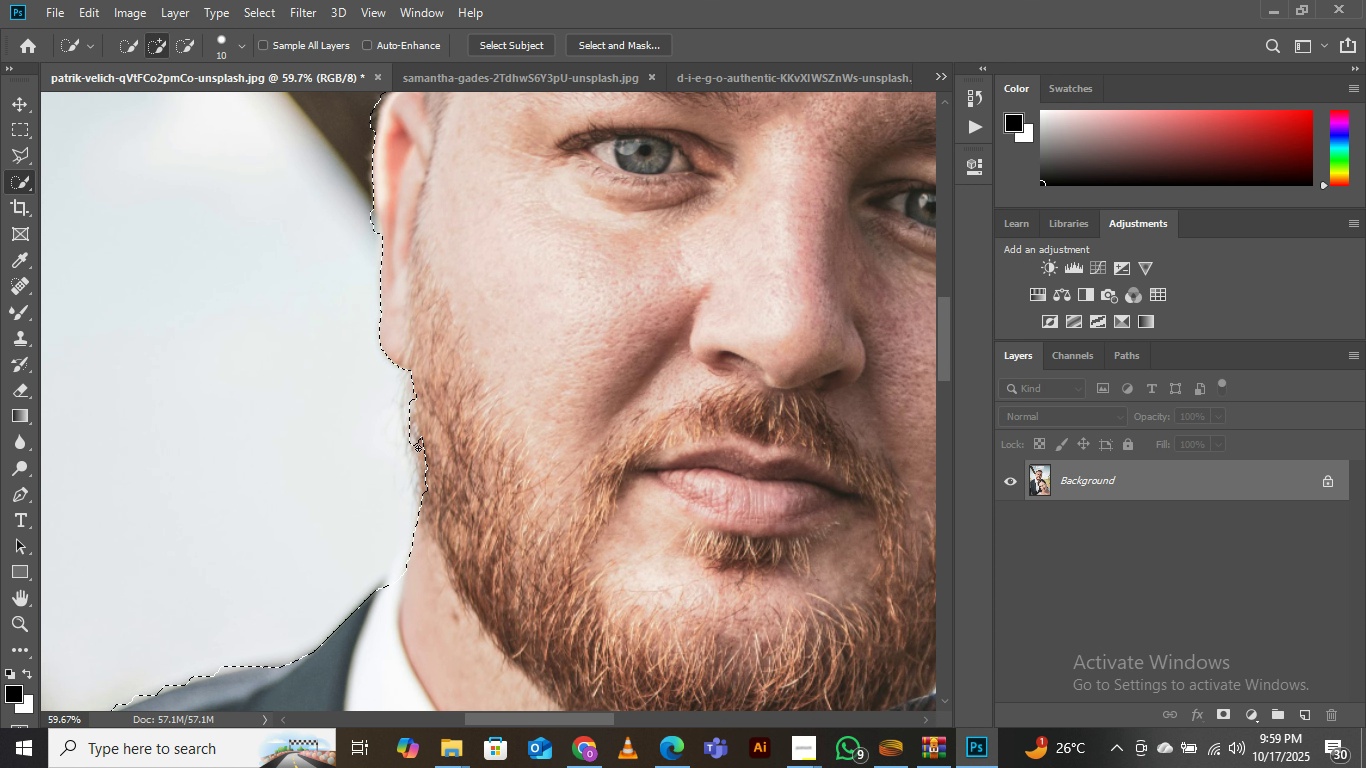 
hold_key(key=ShiftLeft, duration=0.95)
 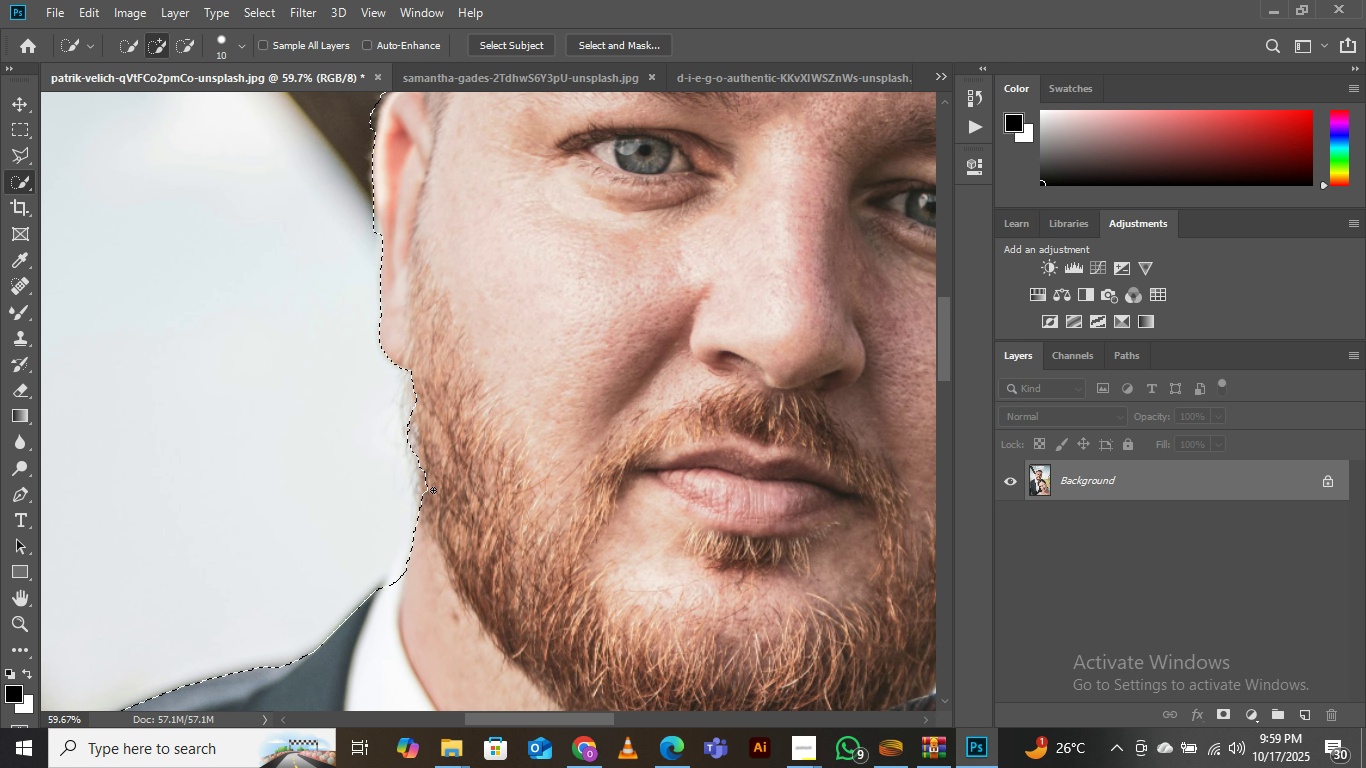 
hold_key(key=ShiftLeft, duration=0.87)
 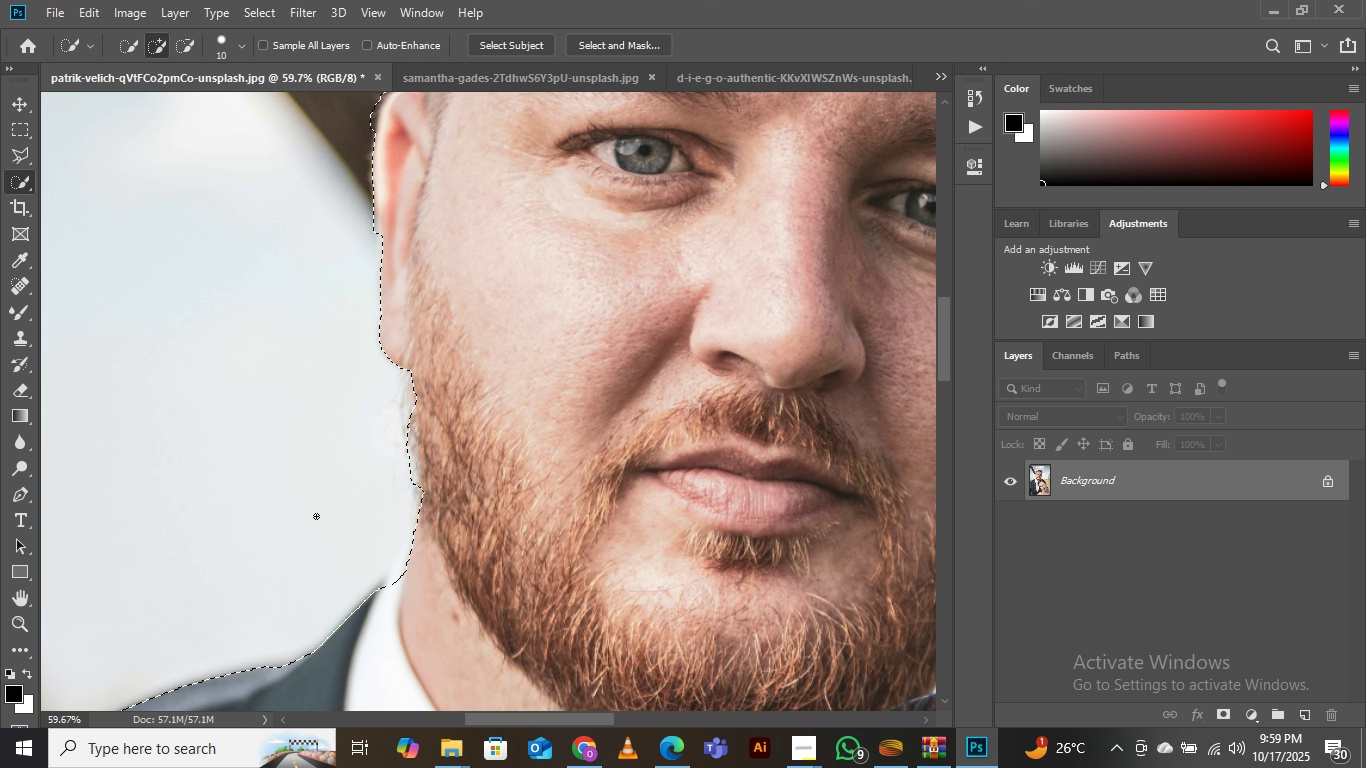 
hold_key(key=AltLeft, duration=1.53)
 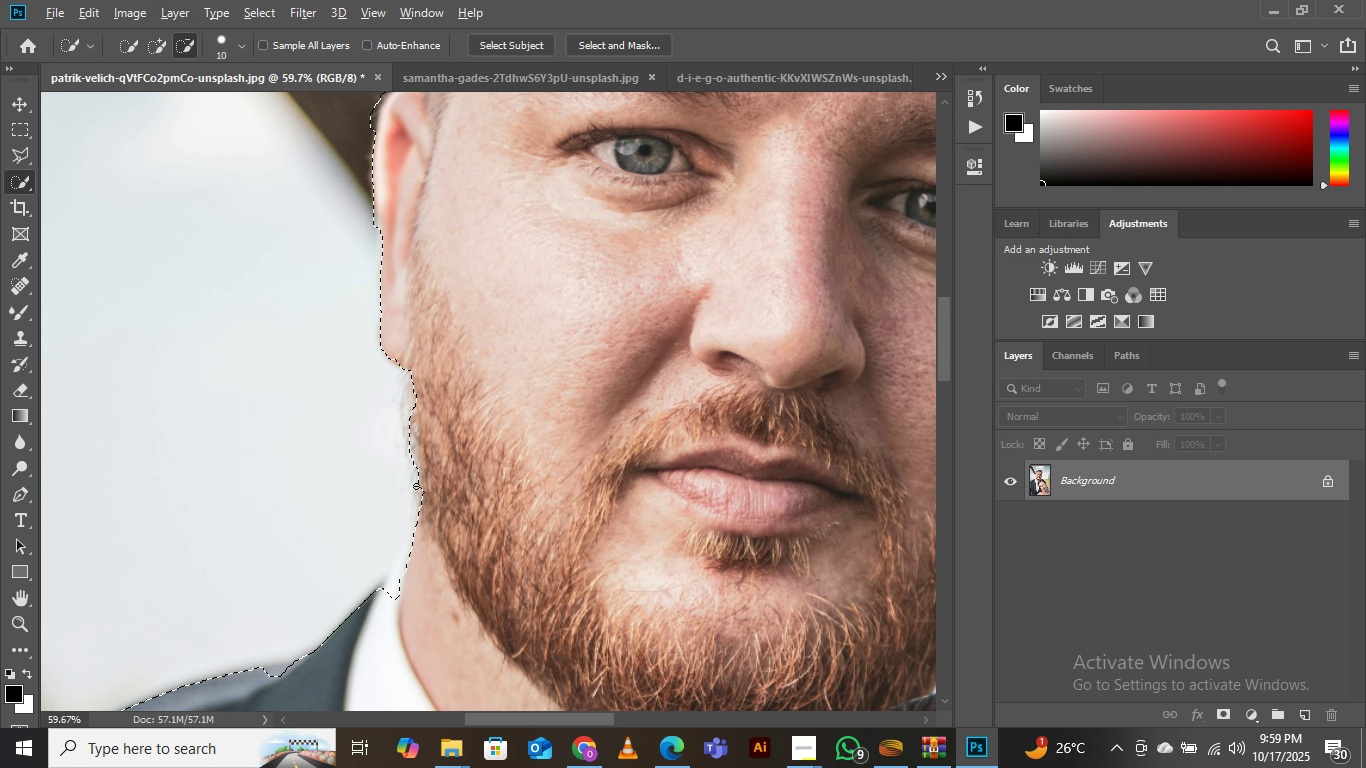 
hold_key(key=AltLeft, duration=0.44)
 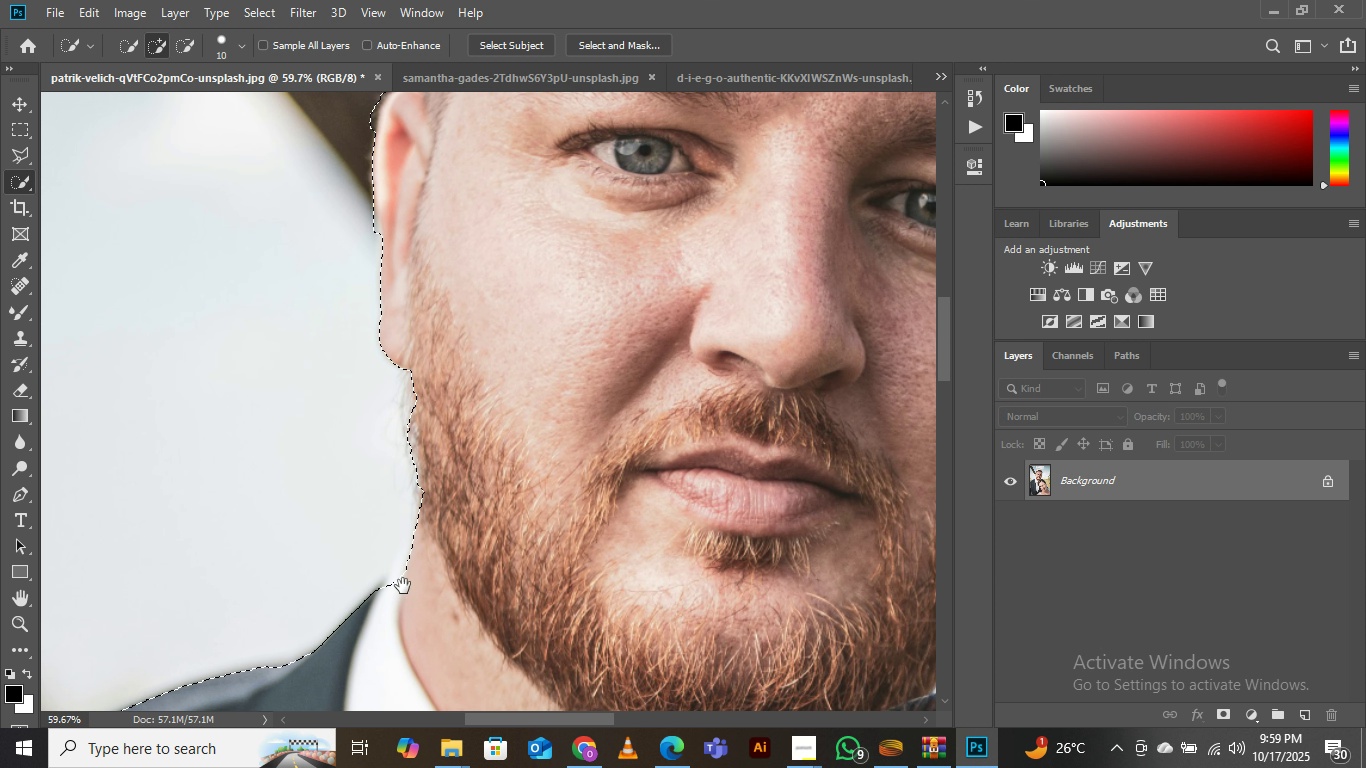 
hold_key(key=Space, duration=0.71)
 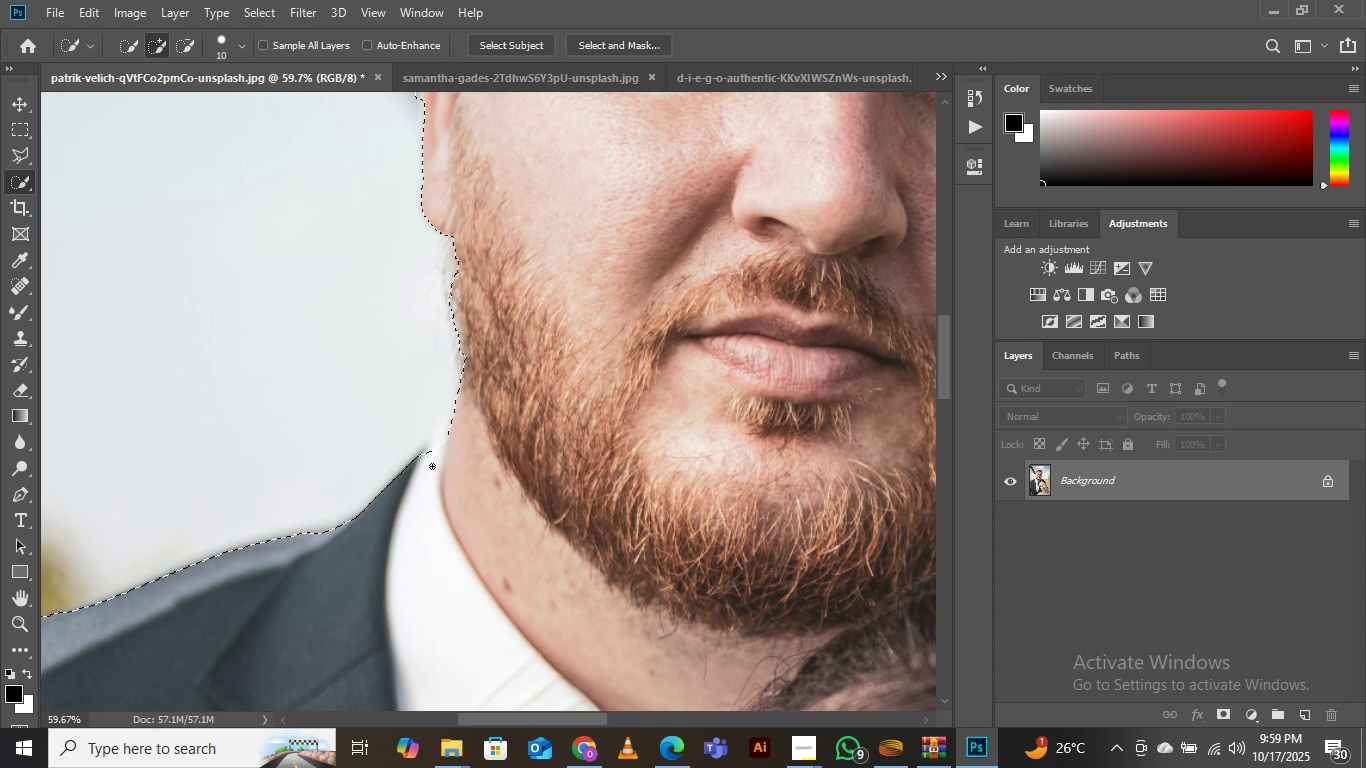 
hold_key(key=AltLeft, duration=1.06)
 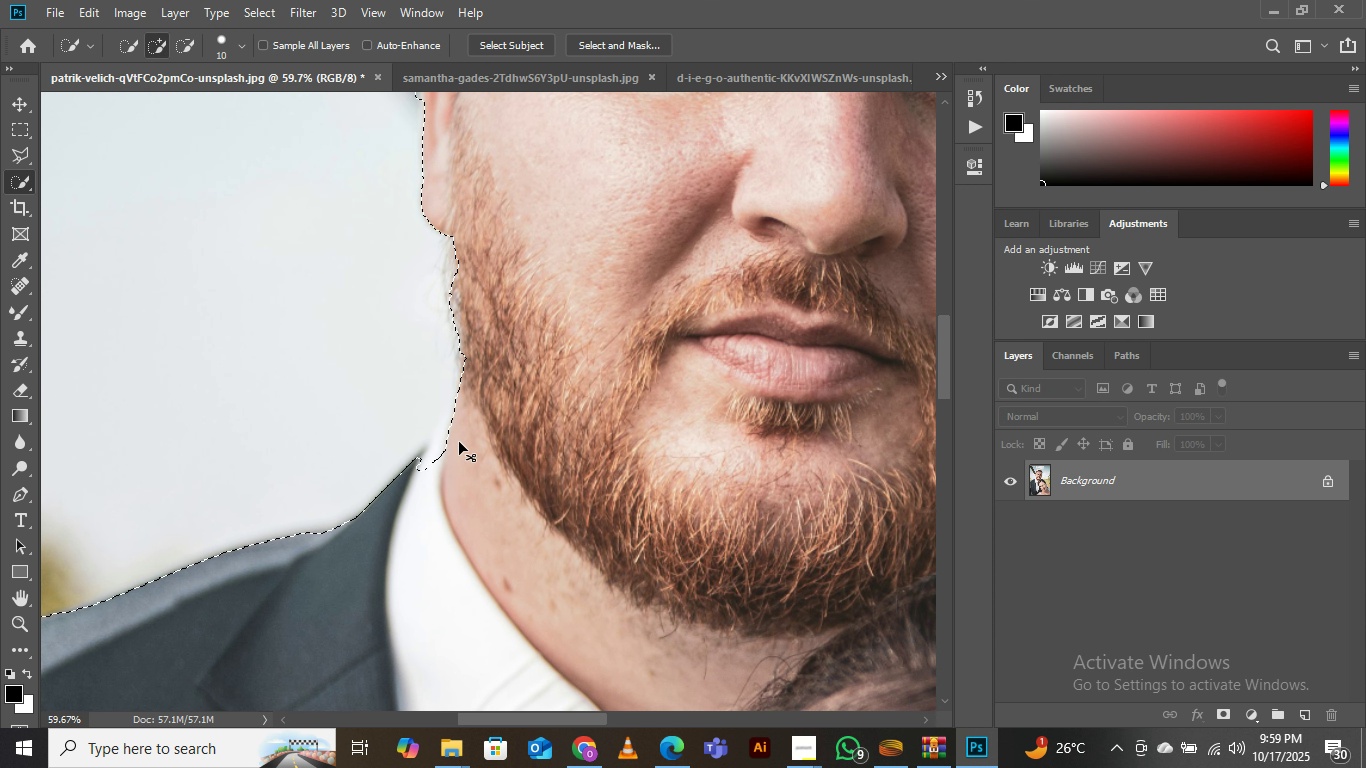 
key(Control+Z)
 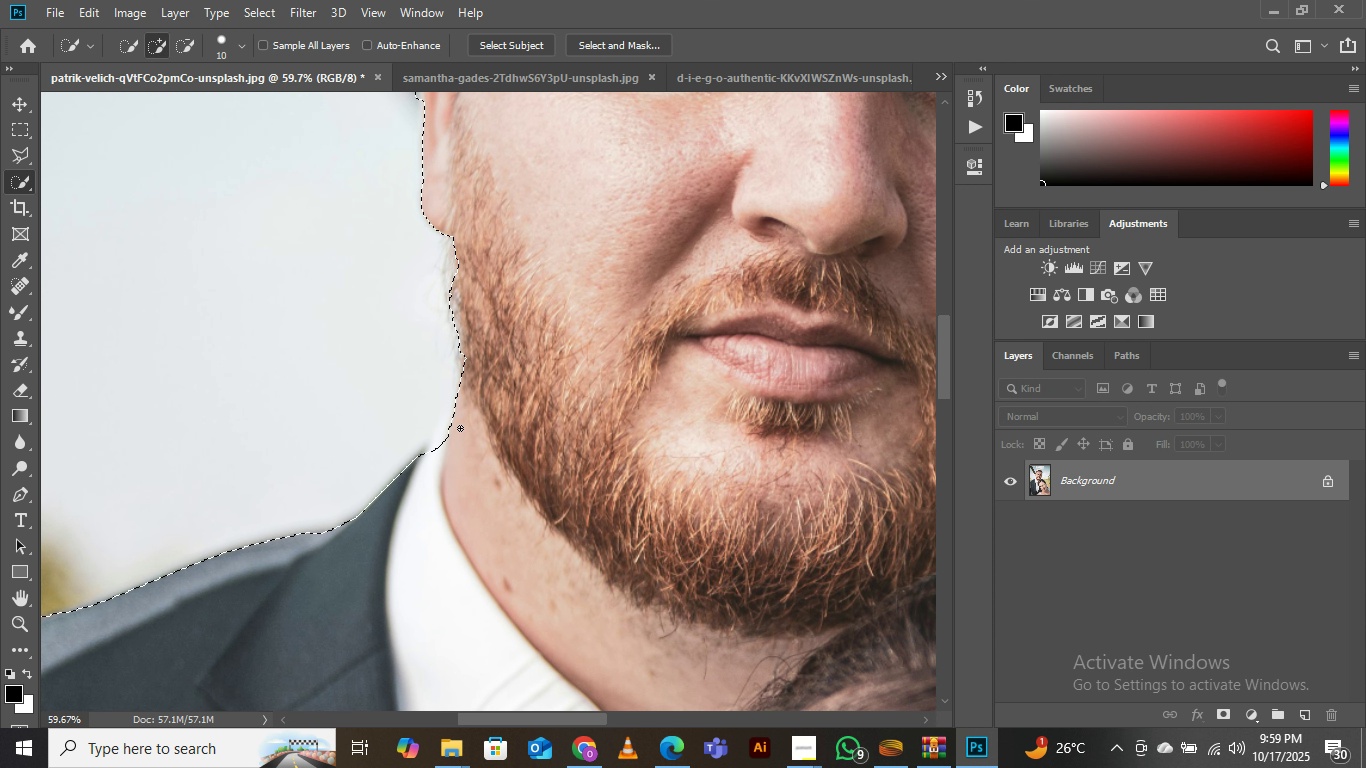 
hold_key(key=ShiftLeft, duration=0.97)
 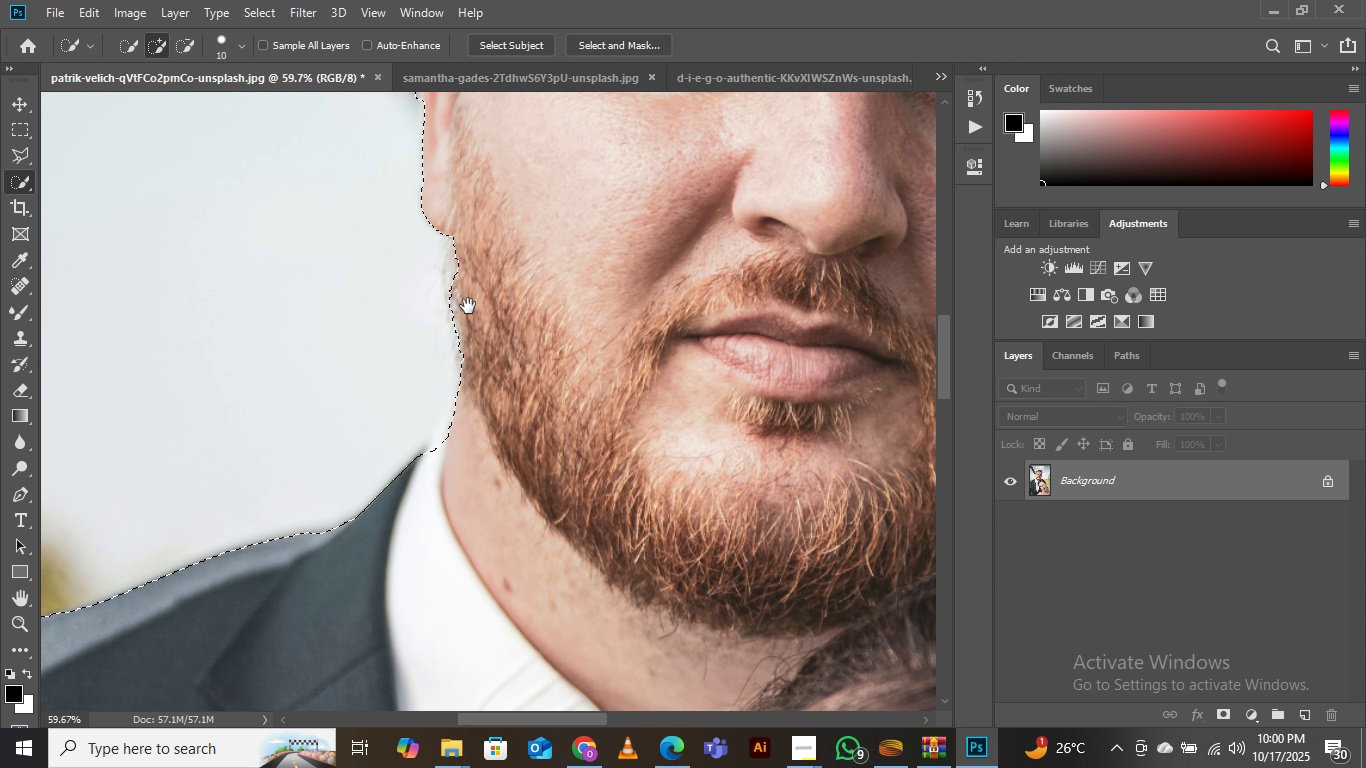 
hold_key(key=Space, duration=1.53)
 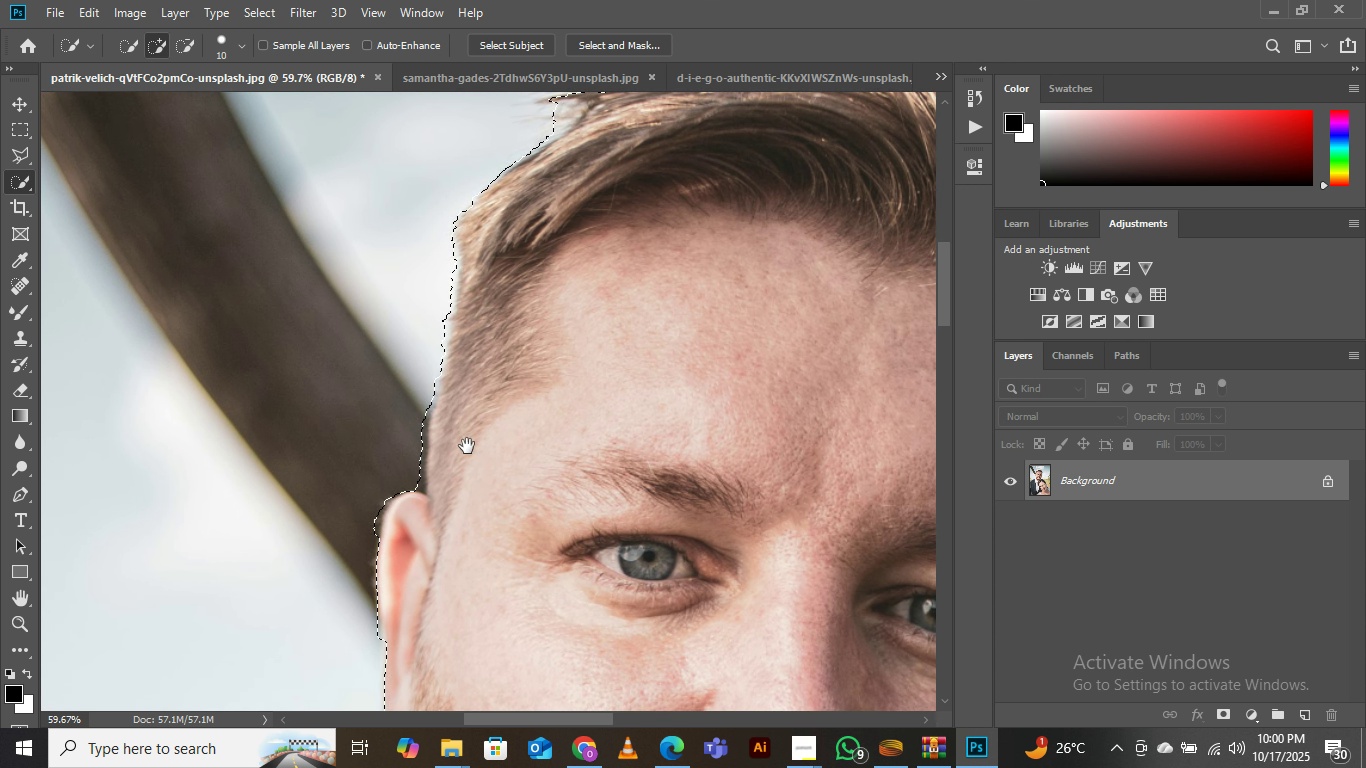 
key(Space)
 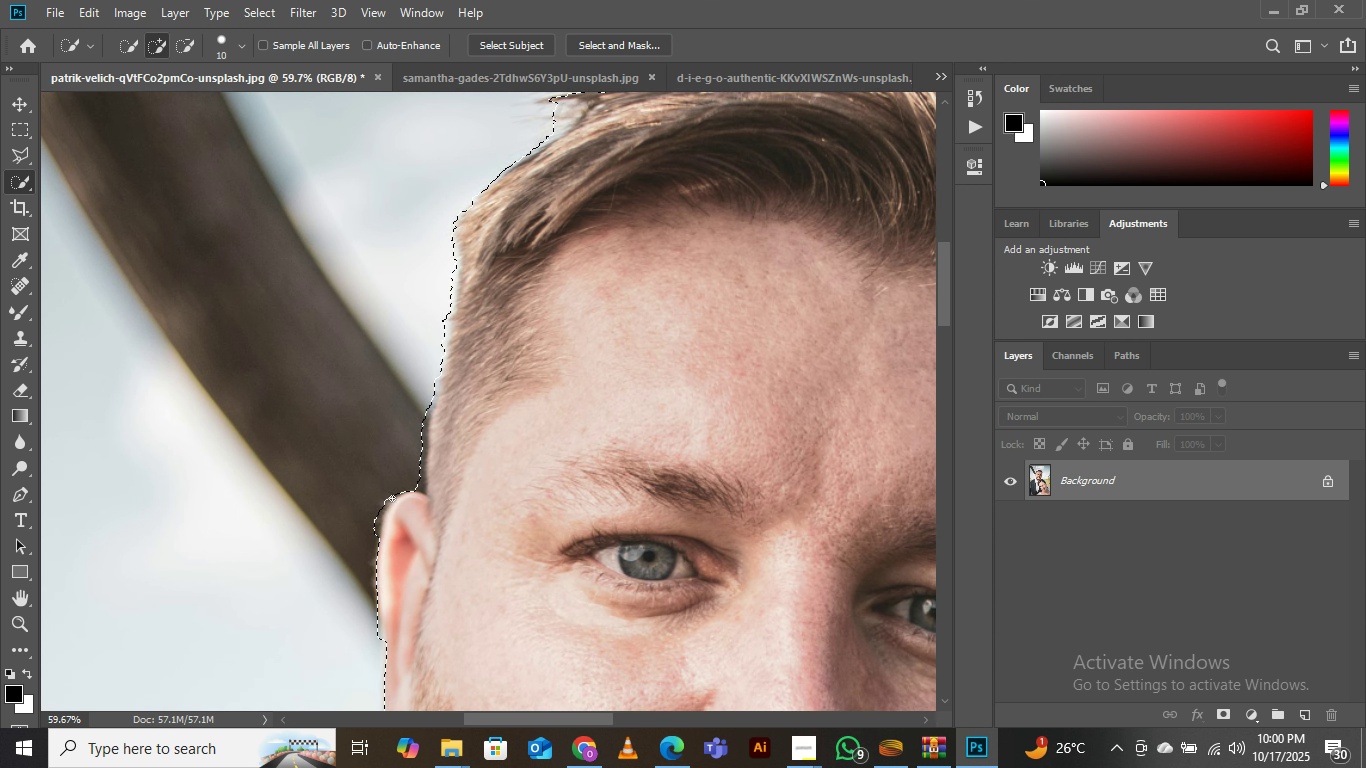 
key(Space)
 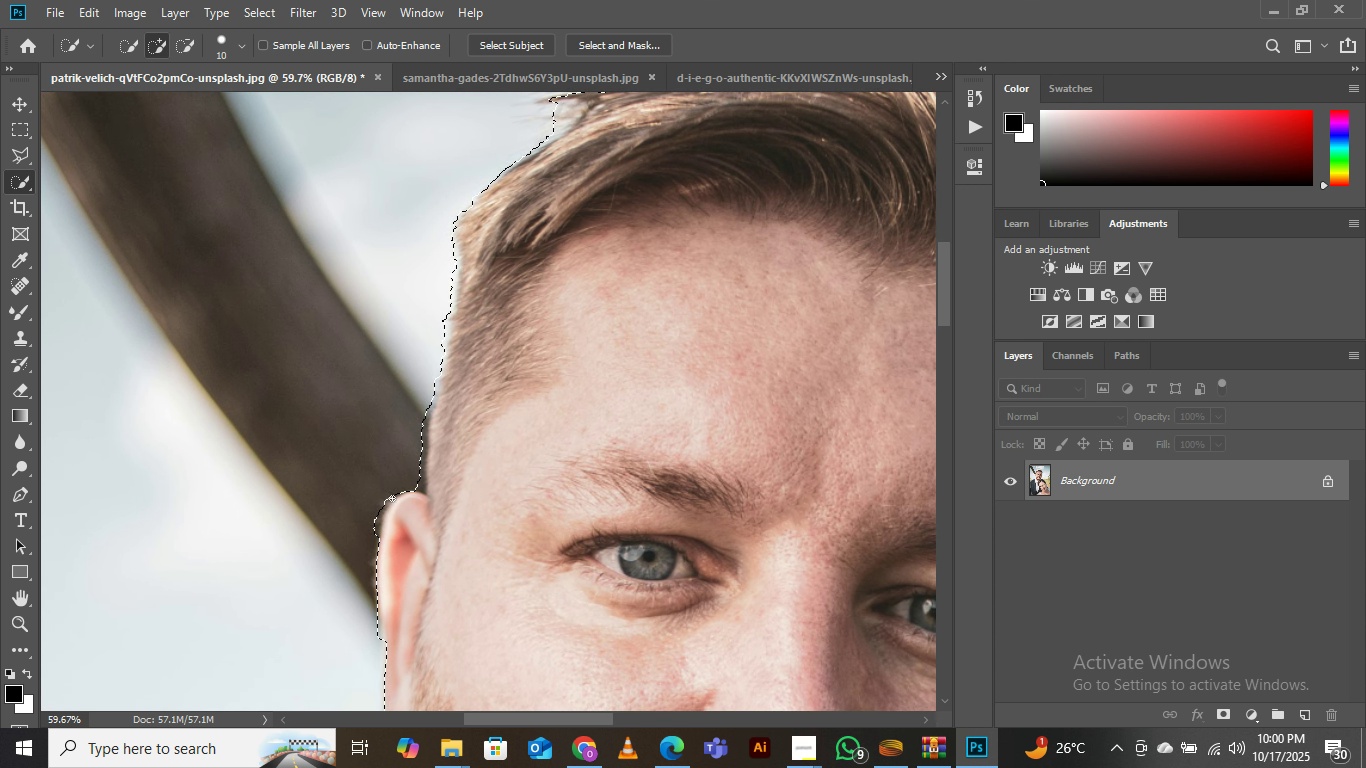 
key(Space)
 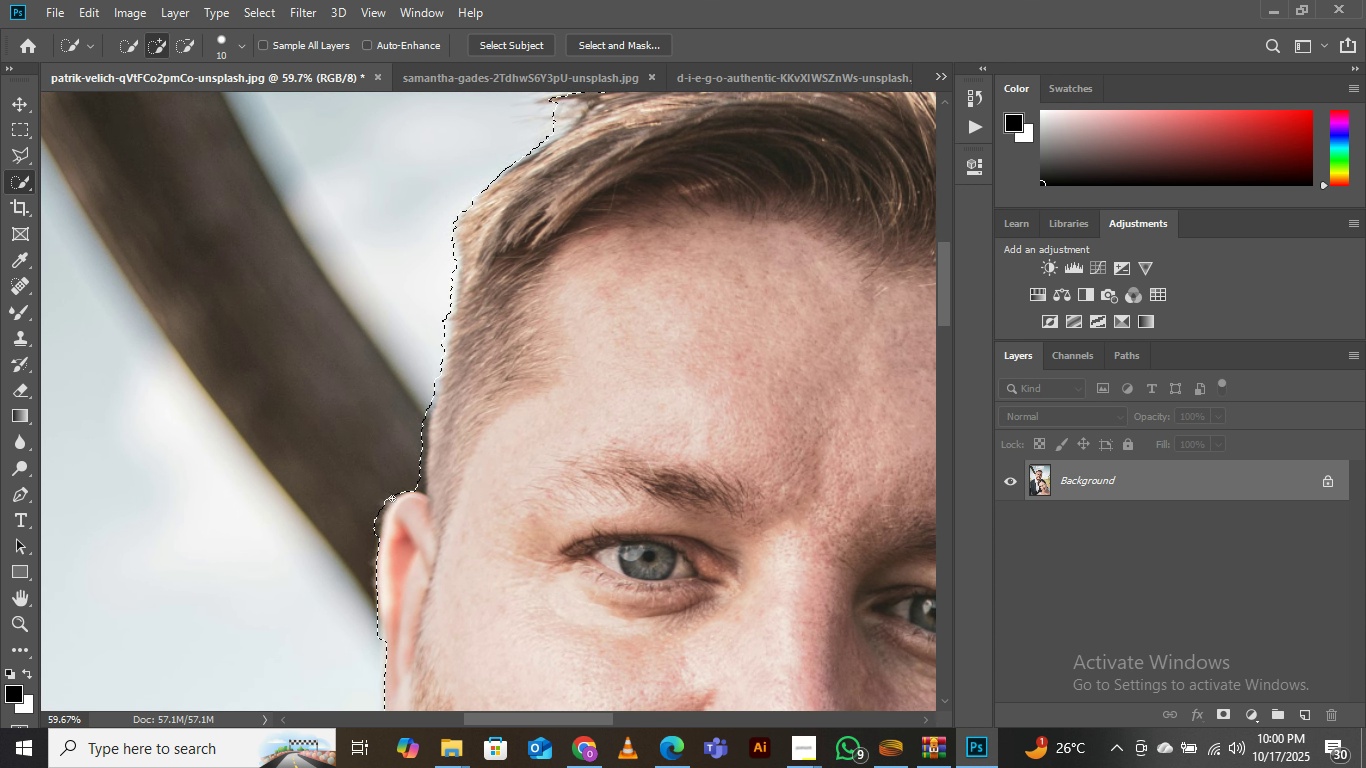 
key(Space)
 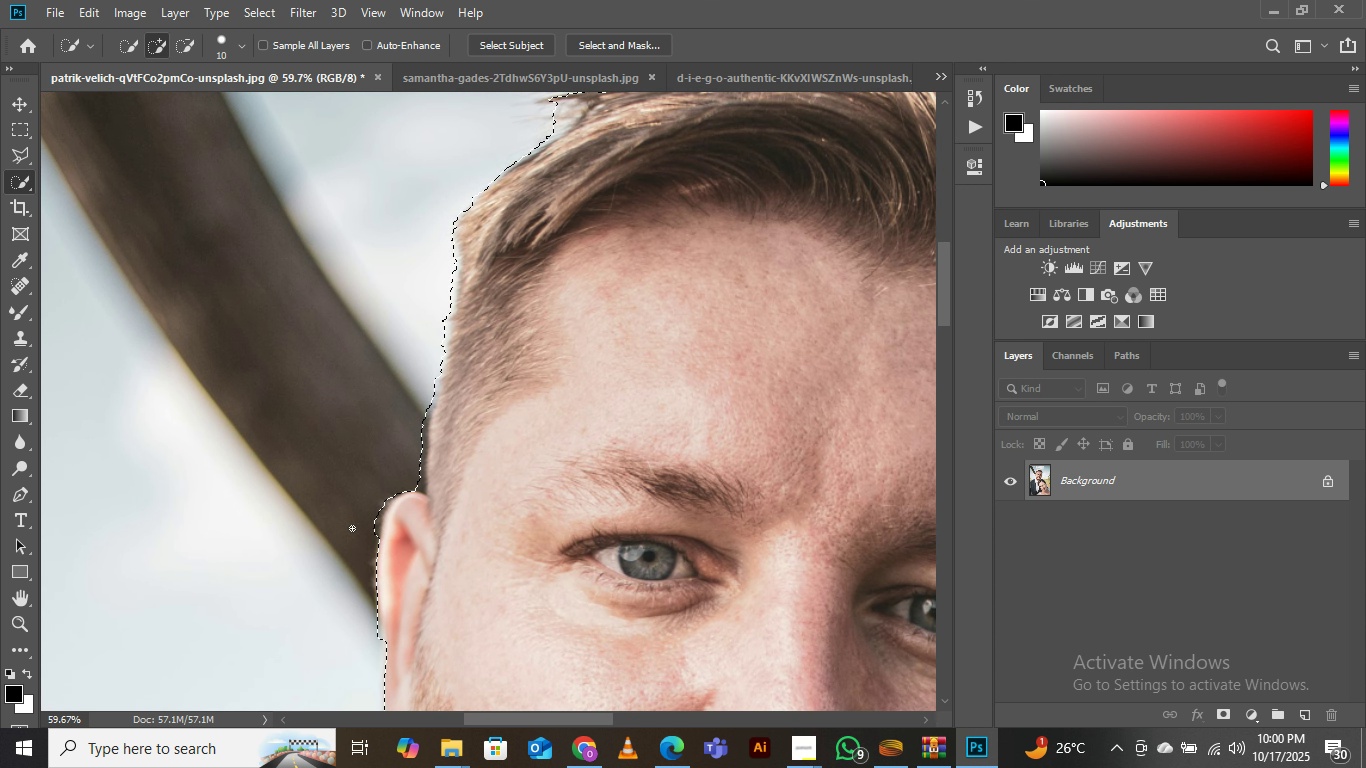 
key(Space)
 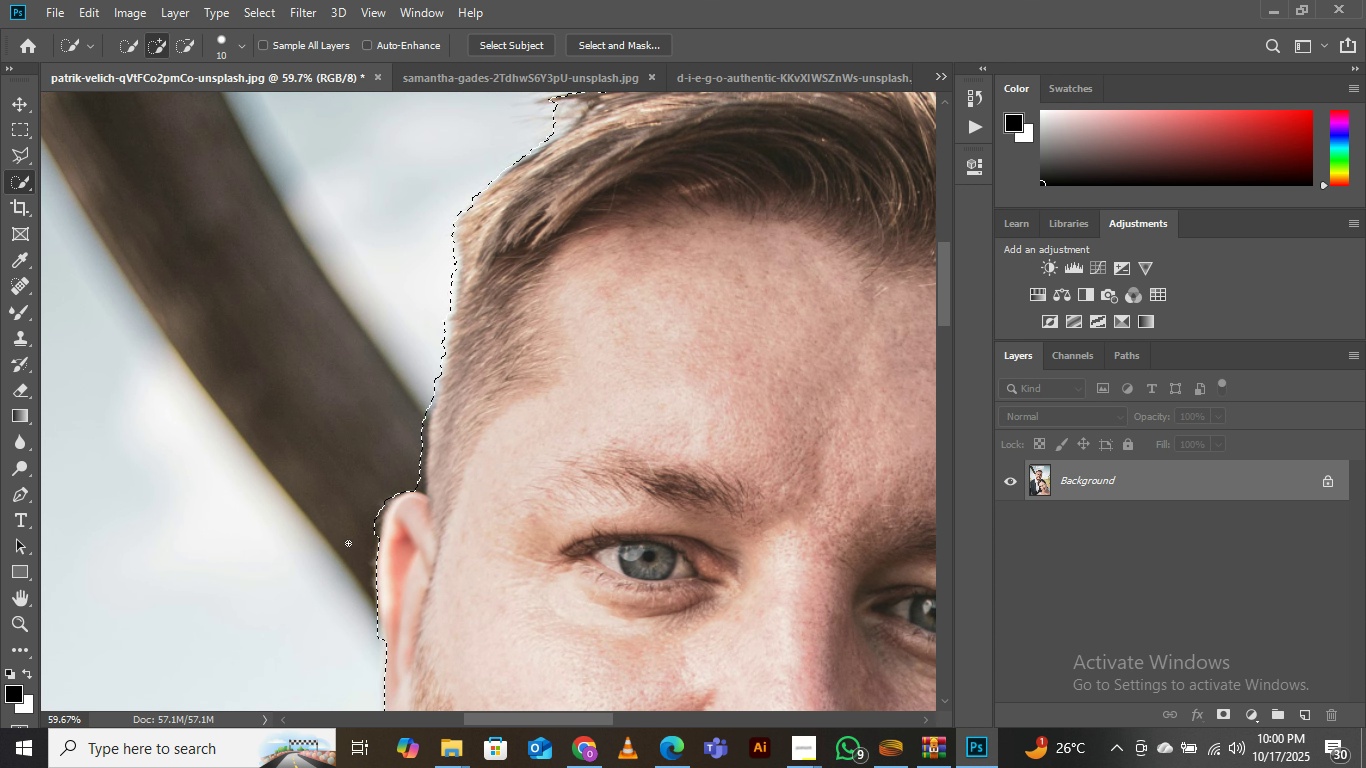 
key(Shift+ShiftLeft)
 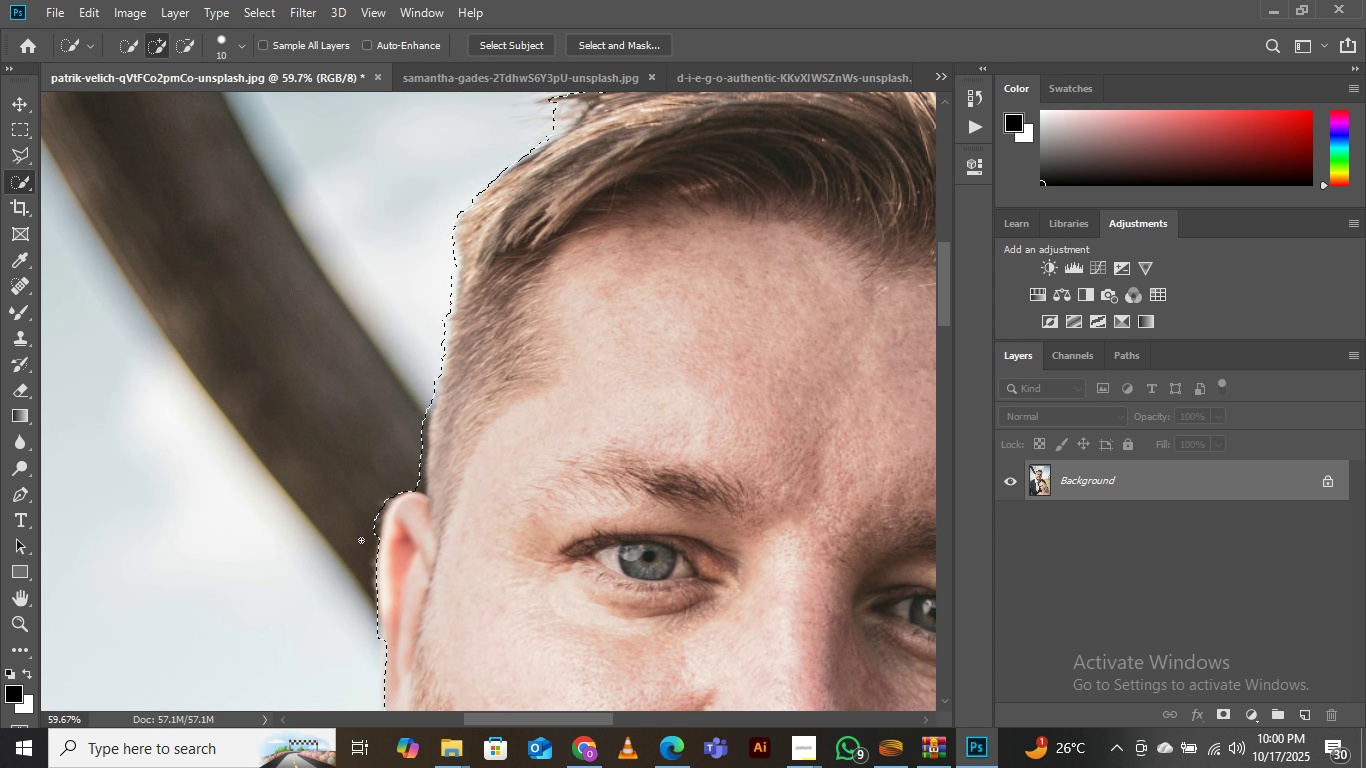 
hold_key(key=ShiftLeft, duration=1.2)
 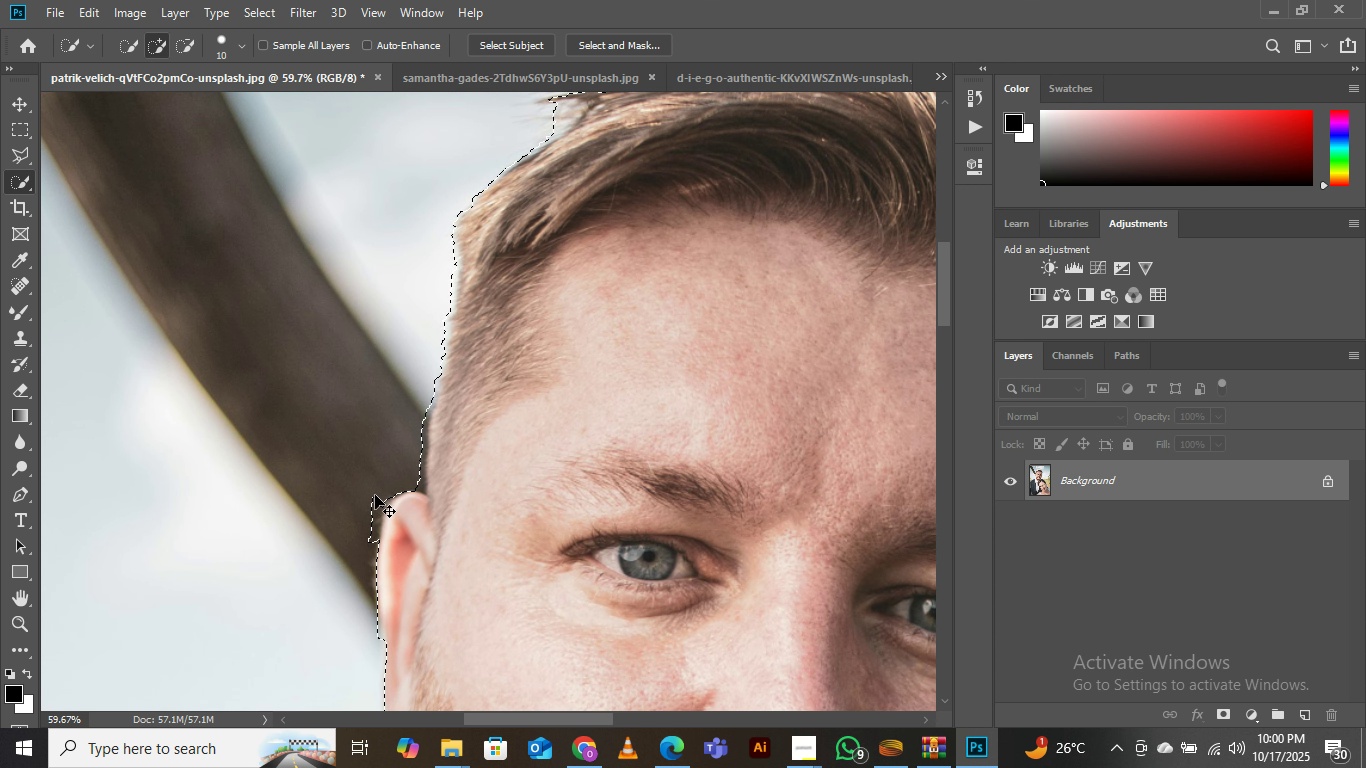 
key(Control+Z)
 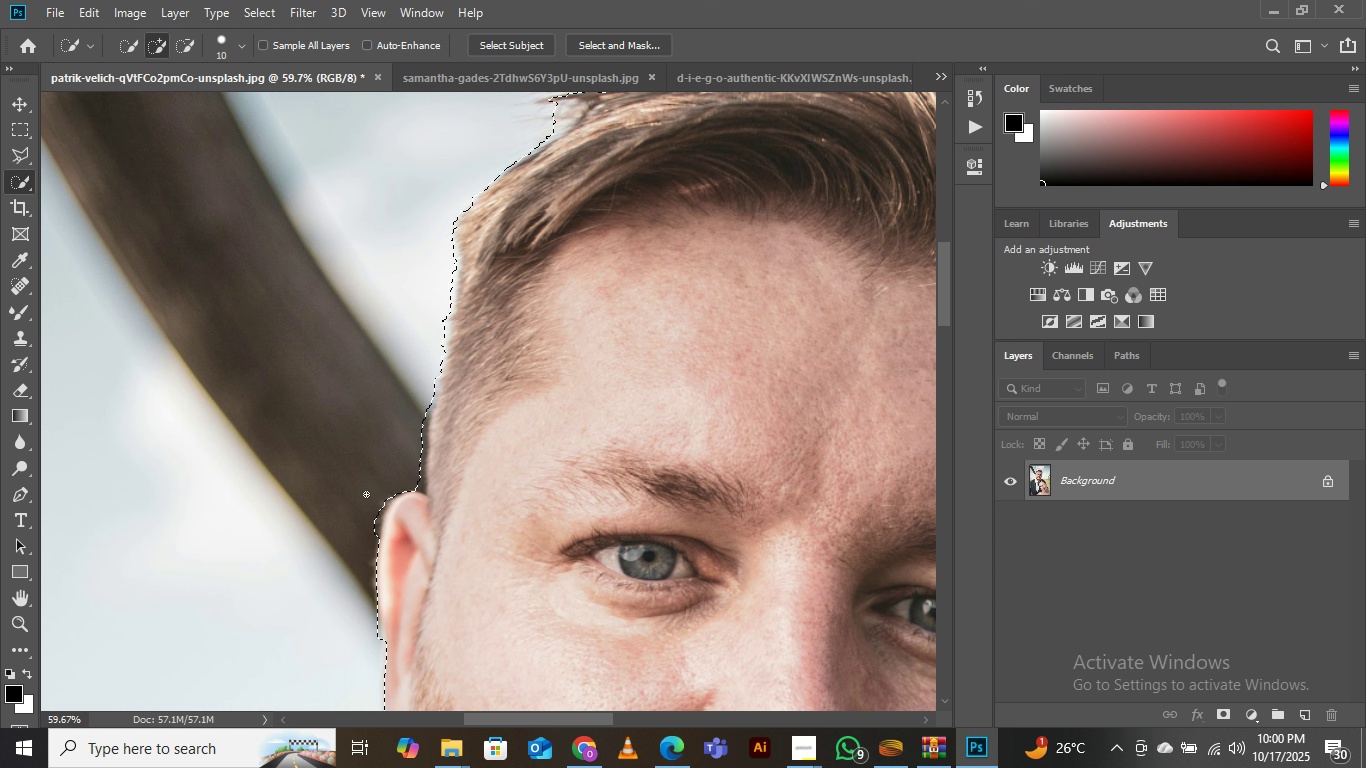 
hold_key(key=AltLeft, duration=1.53)
 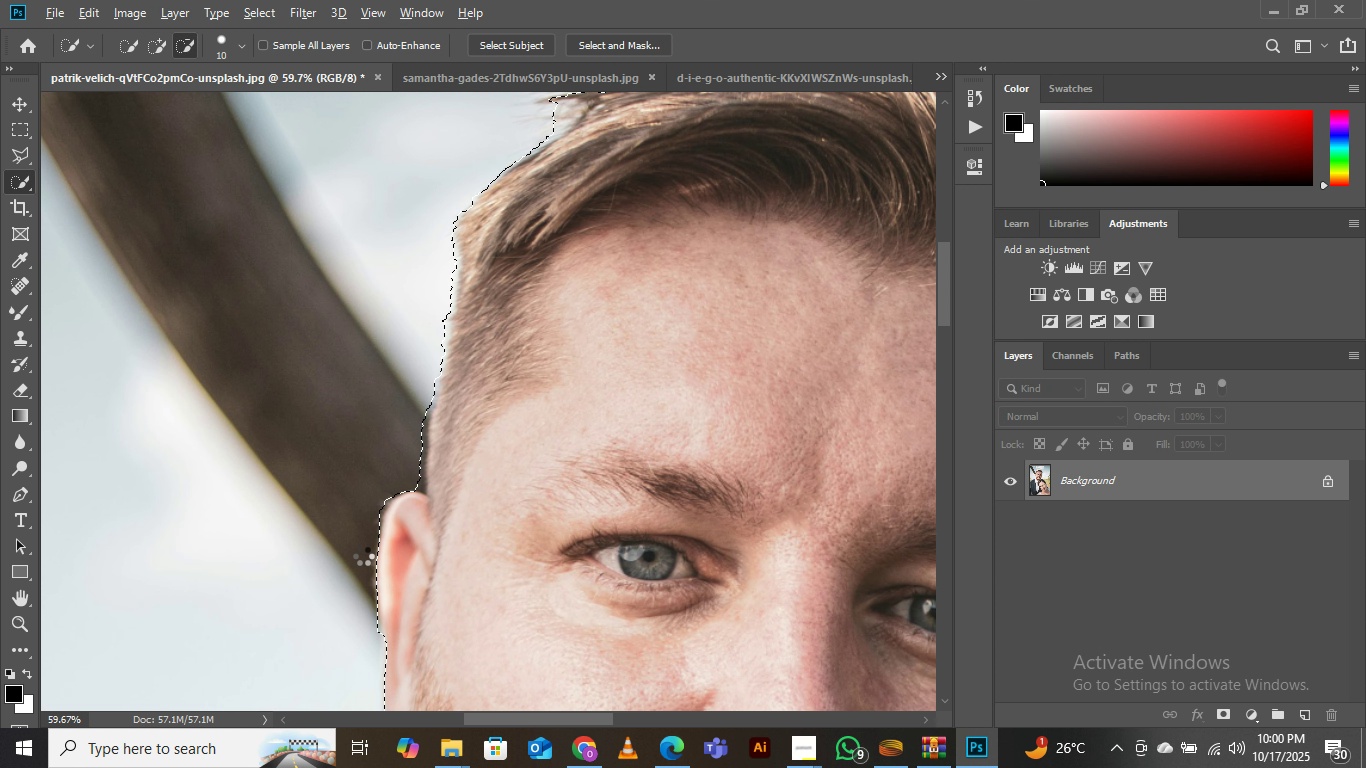 
key(Alt+AltLeft)
 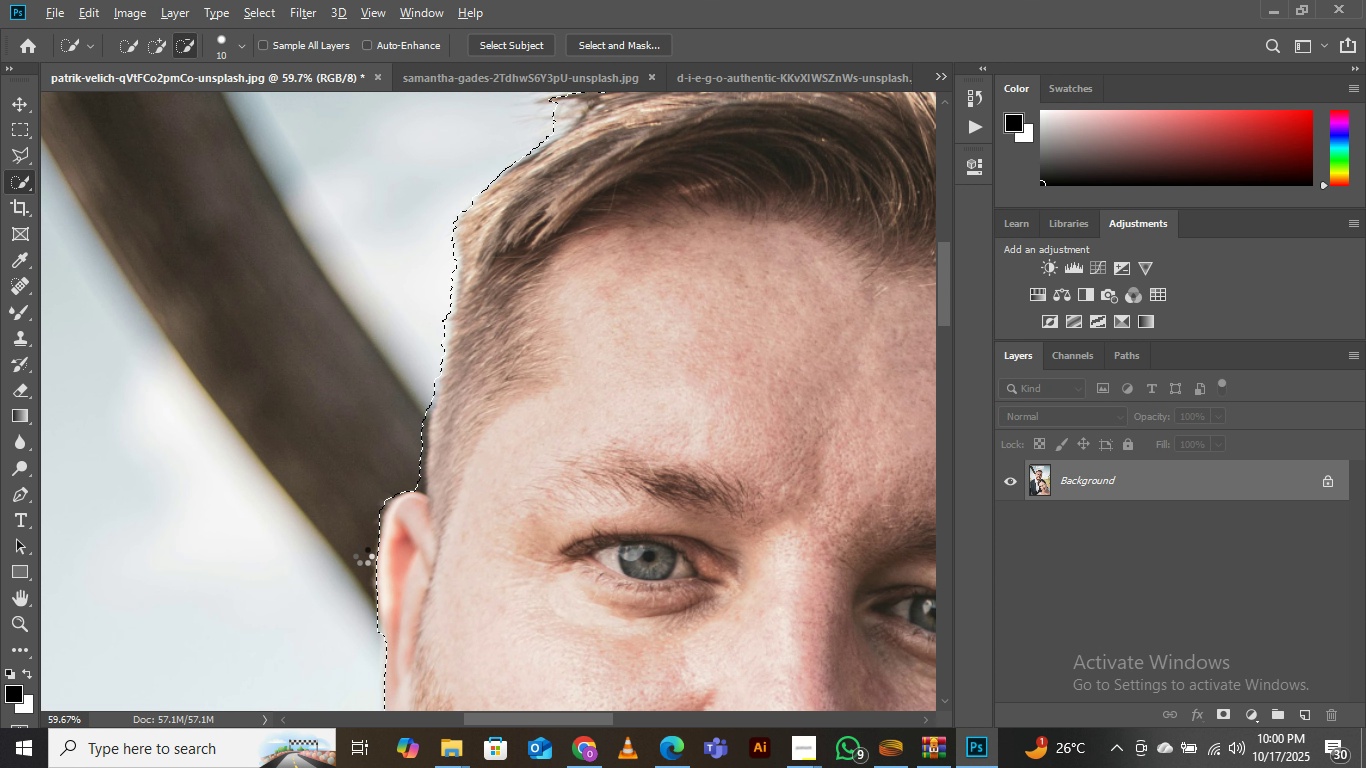 
key(Alt+AltLeft)
 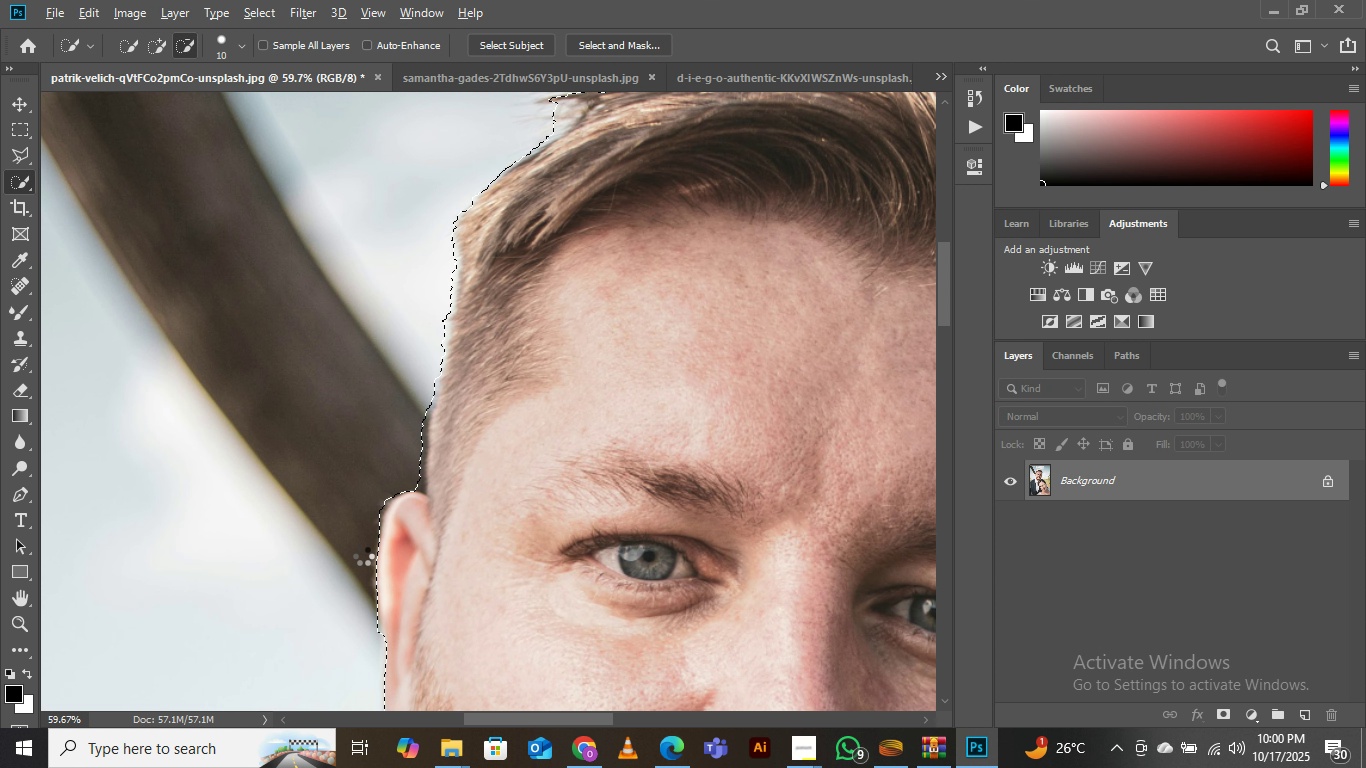 
key(Alt+AltLeft)
 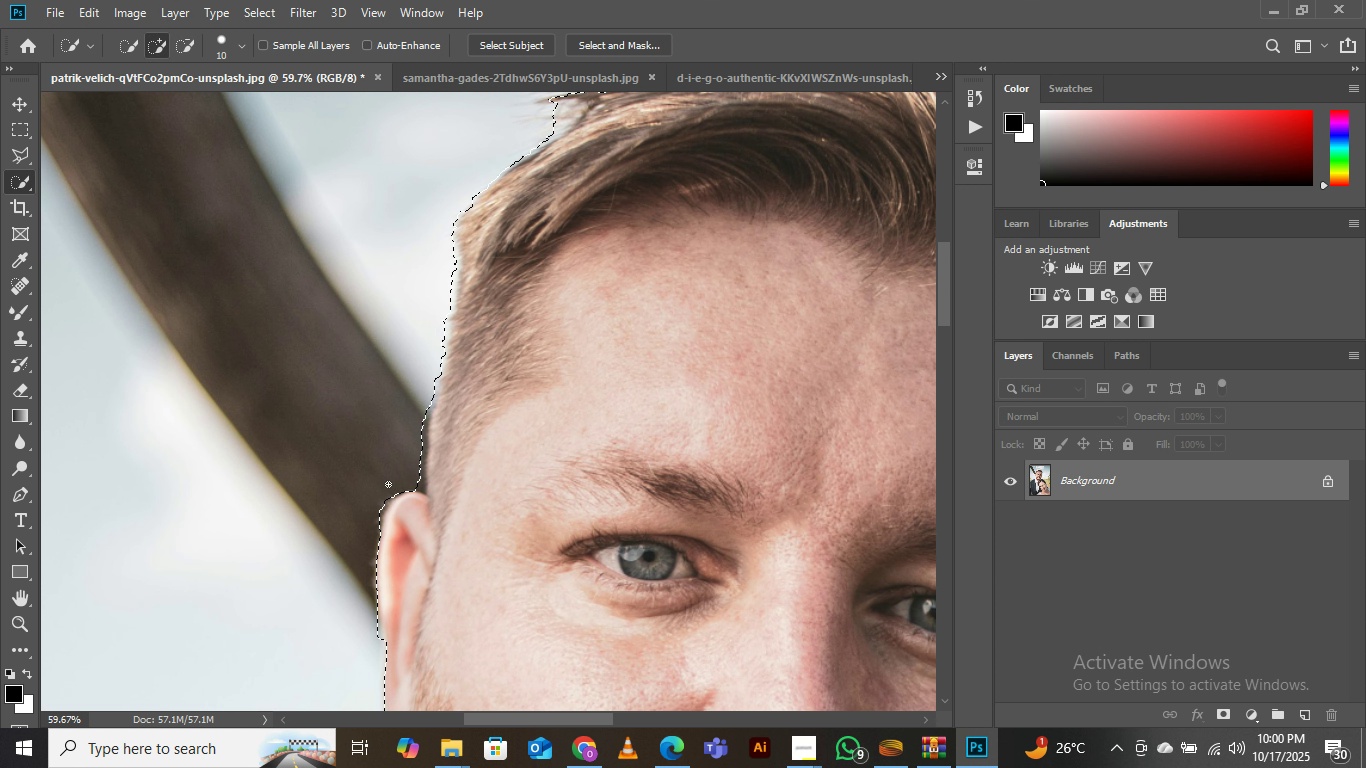 
hold_key(key=AltLeft, duration=0.95)
 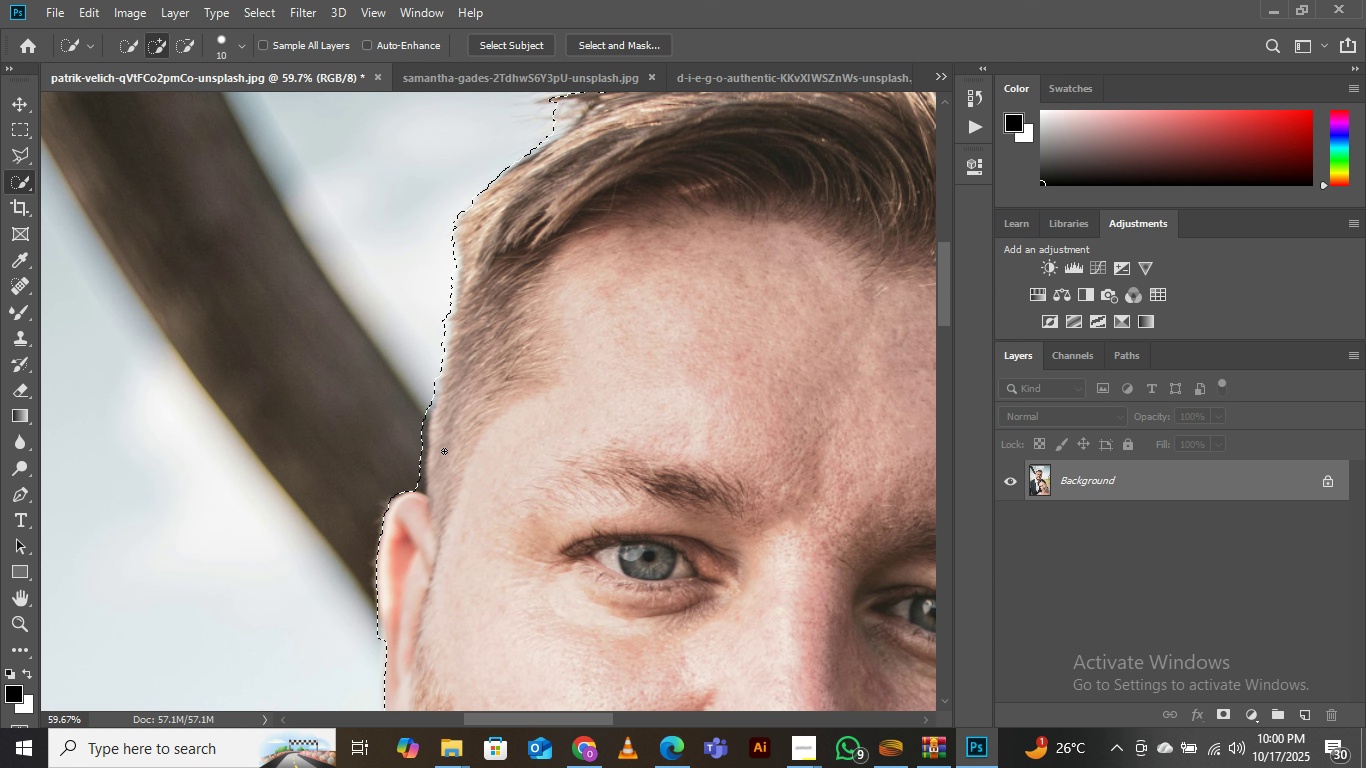 
hold_key(key=Space, duration=1.52)
 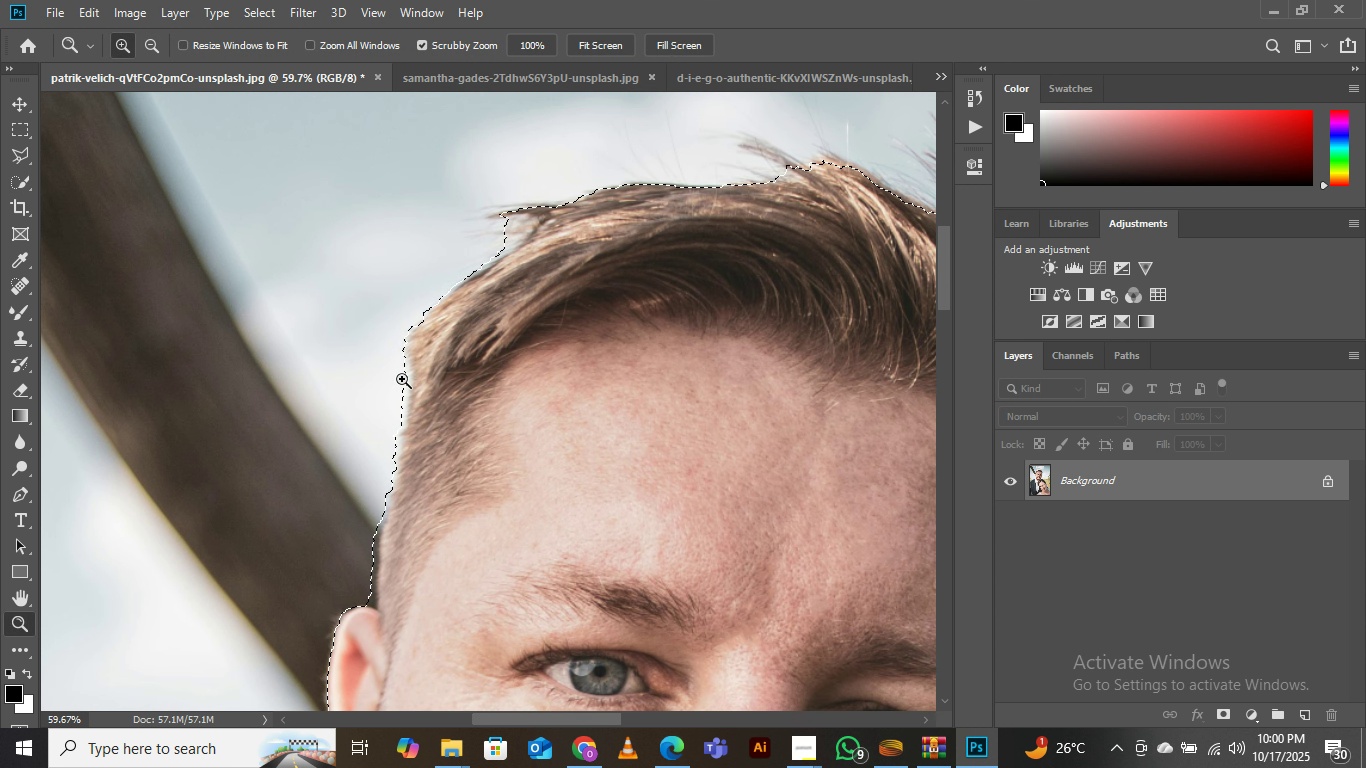 
type(zz)
 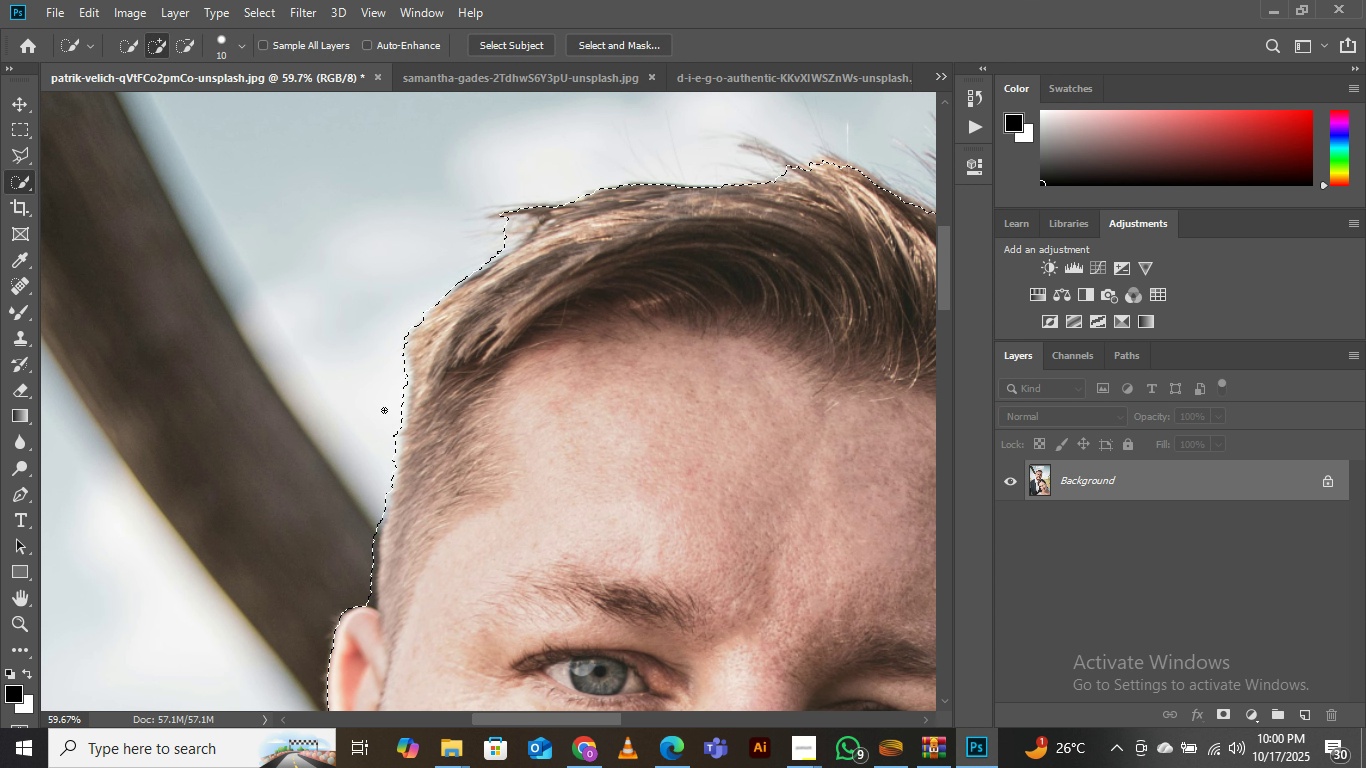 
hold_key(key=AltLeft, duration=1.53)
 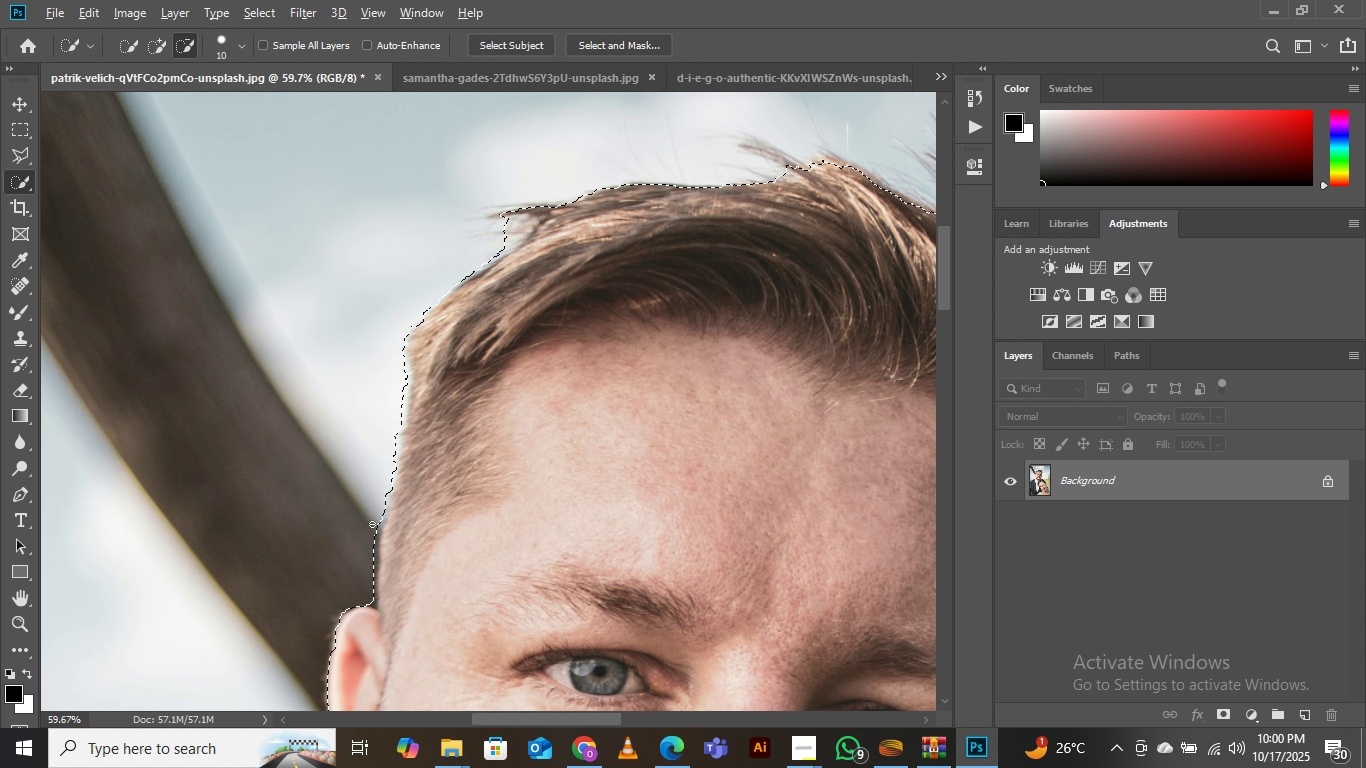 
hold_key(key=AltLeft, duration=1.51)
 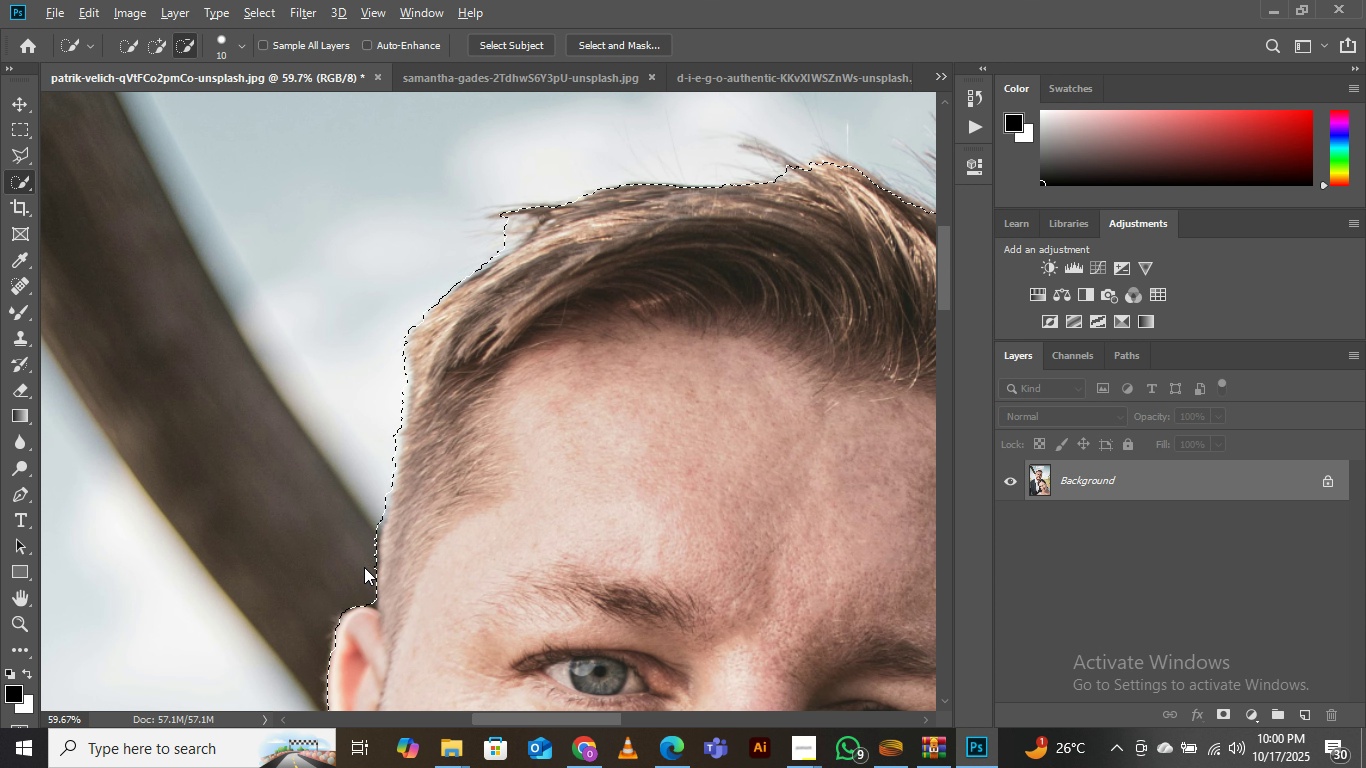 
key(Alt+AltLeft)
 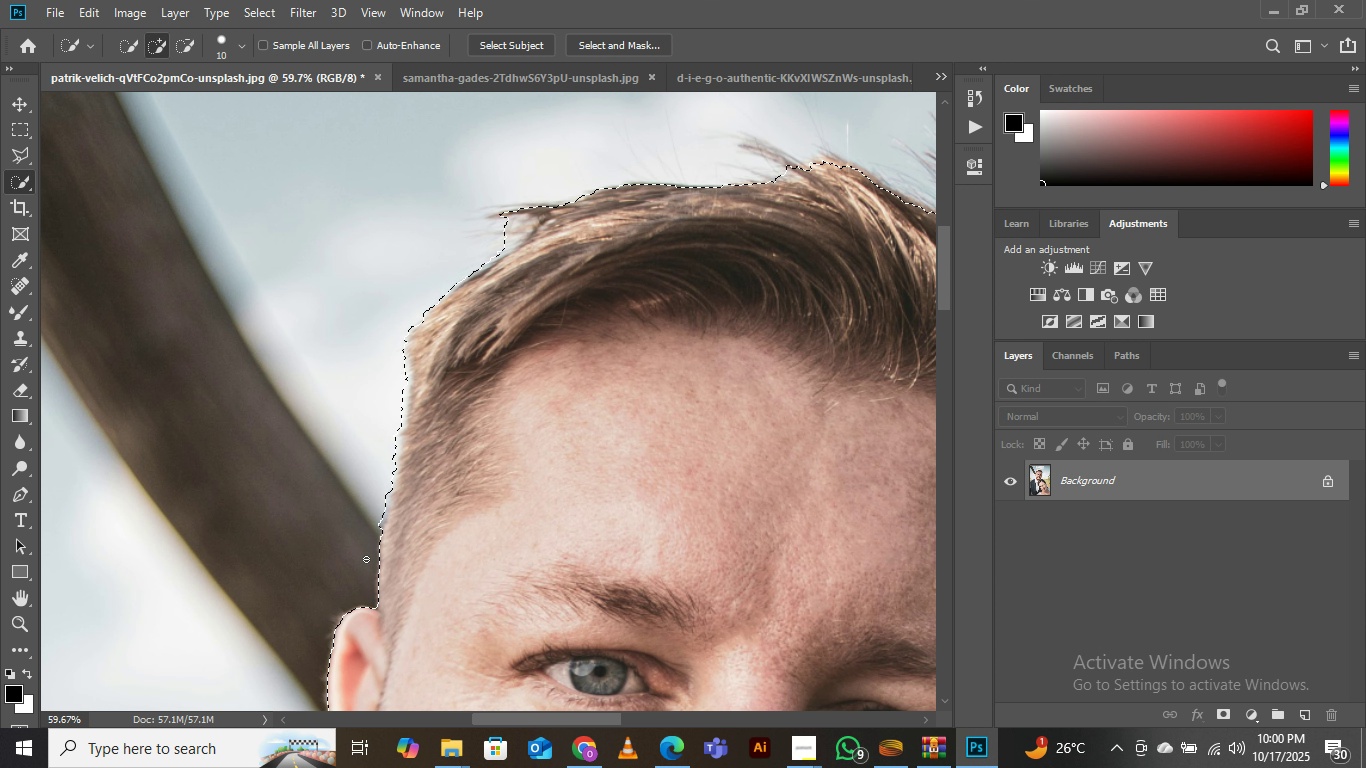 
hold_key(key=AltLeft, duration=1.53)
 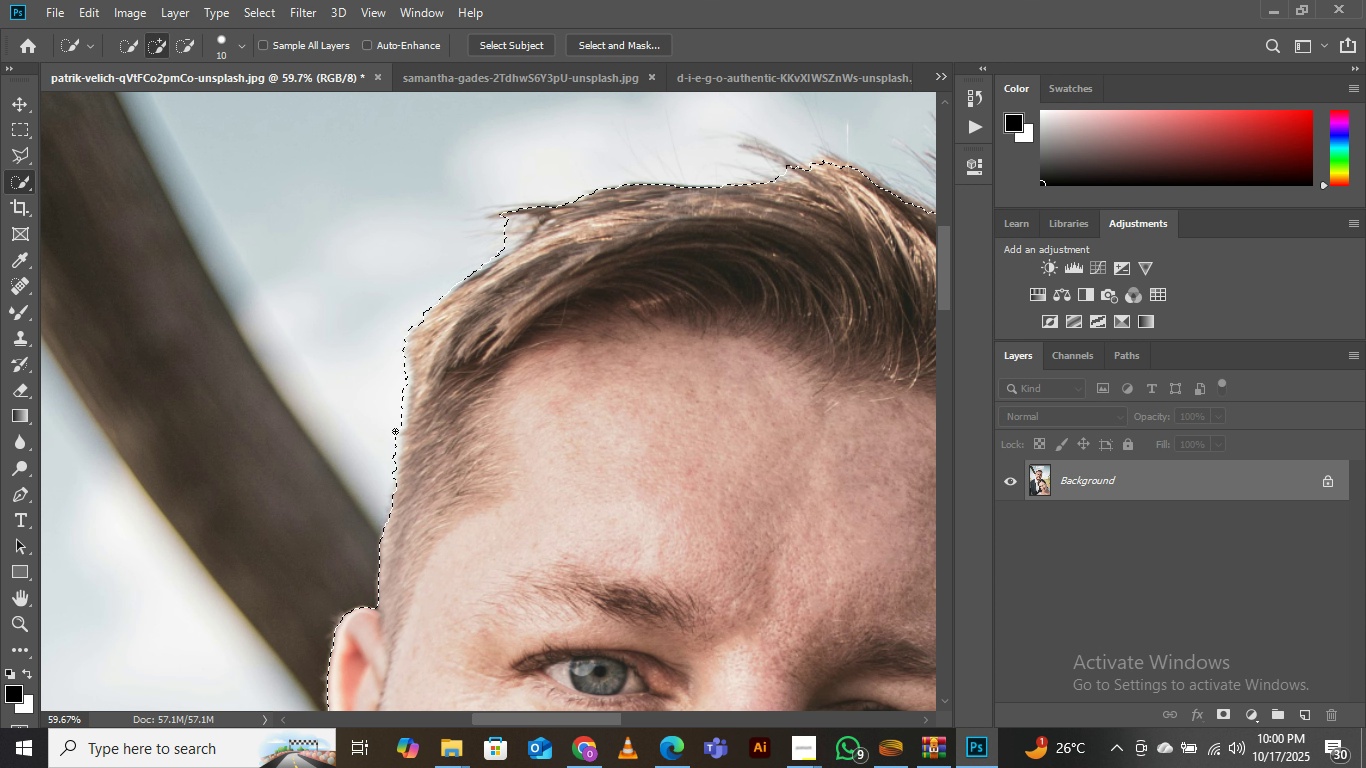 
hold_key(key=AltLeft, duration=0.66)
 